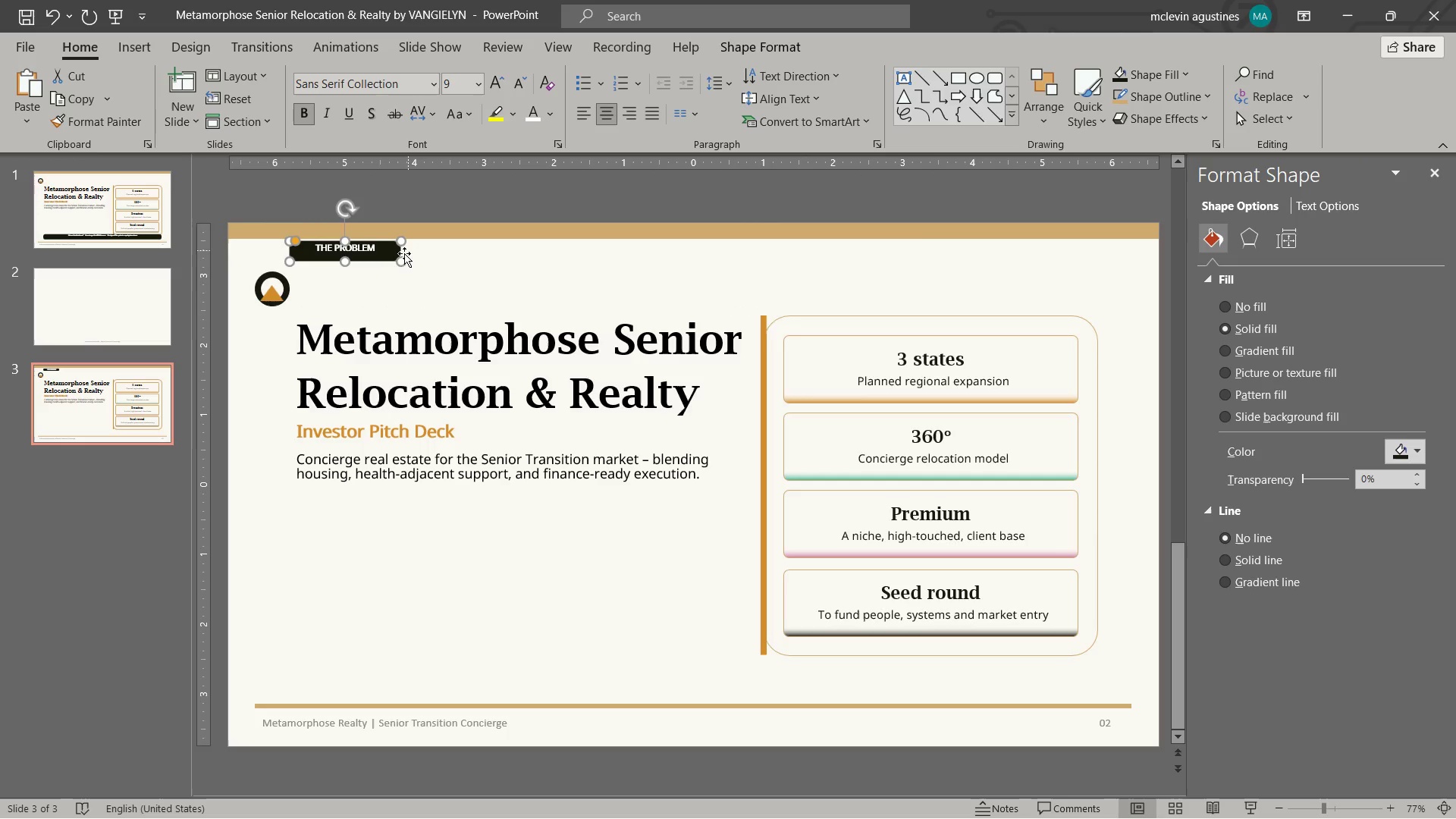 
left_click_drag(start_coordinate=[400, 258], to_coordinate=[370, 259])
 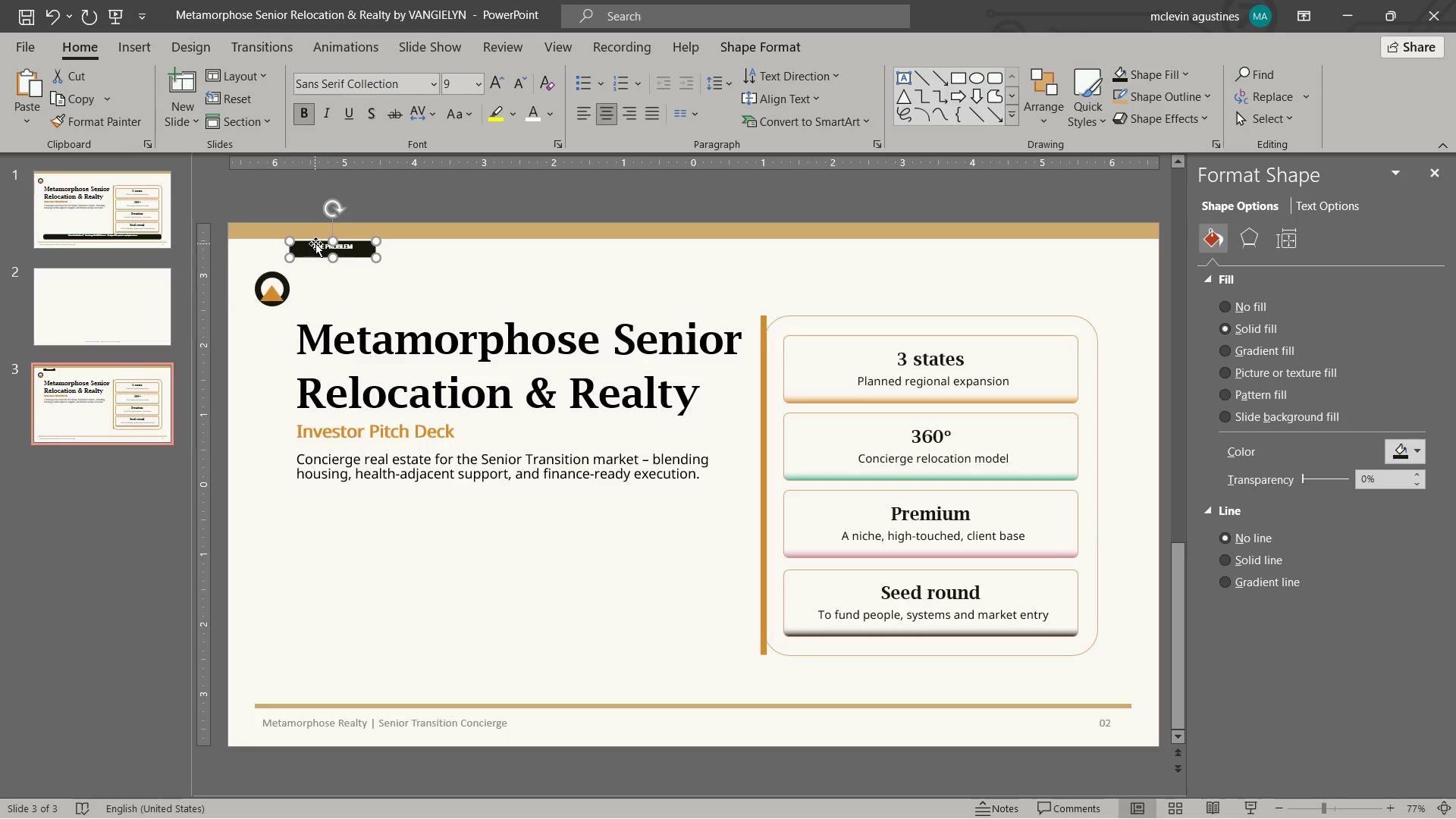 
left_click_drag(start_coordinate=[320, 249], to_coordinate=[363, 249])
 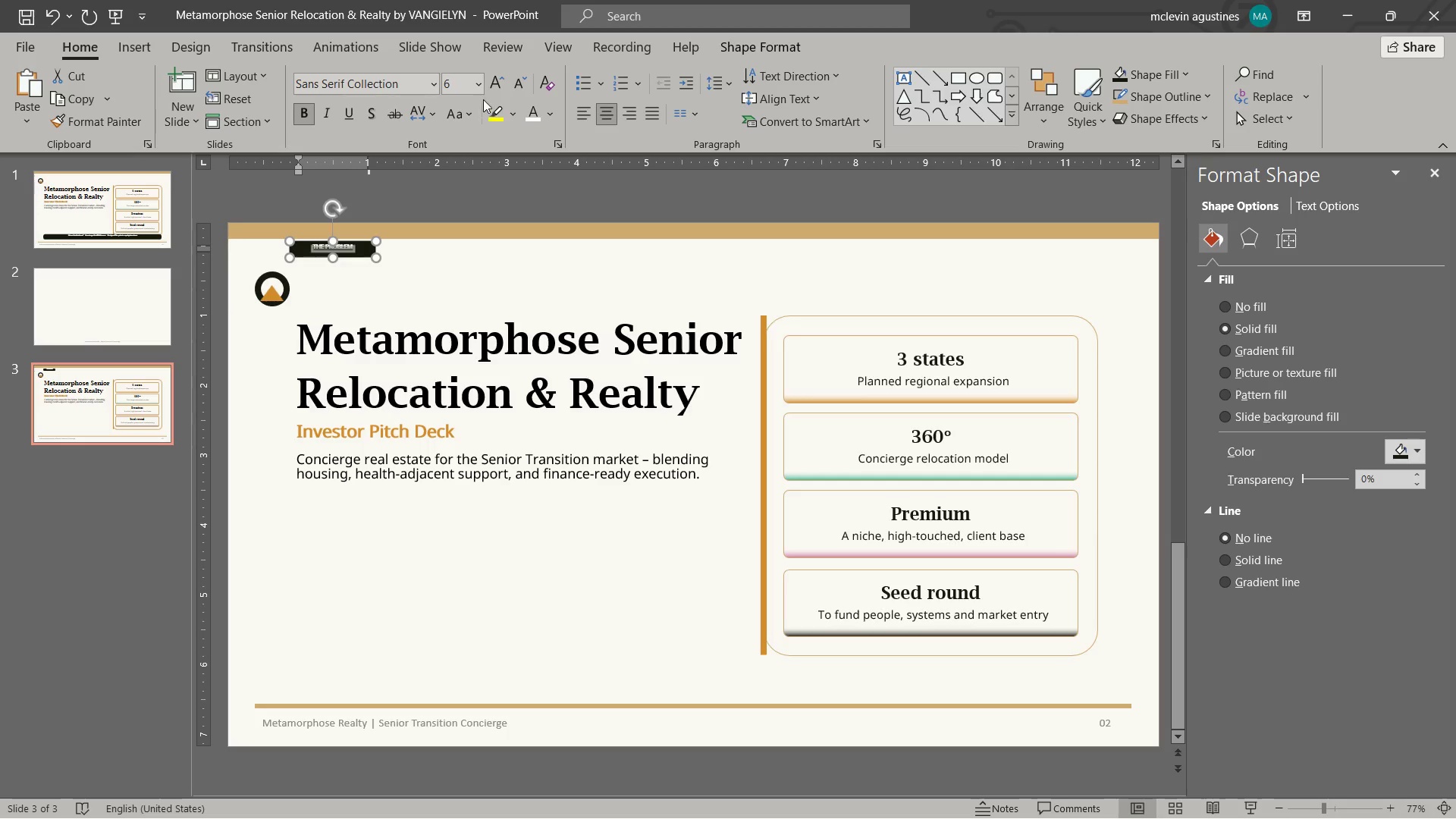 
left_click([496, 83])
 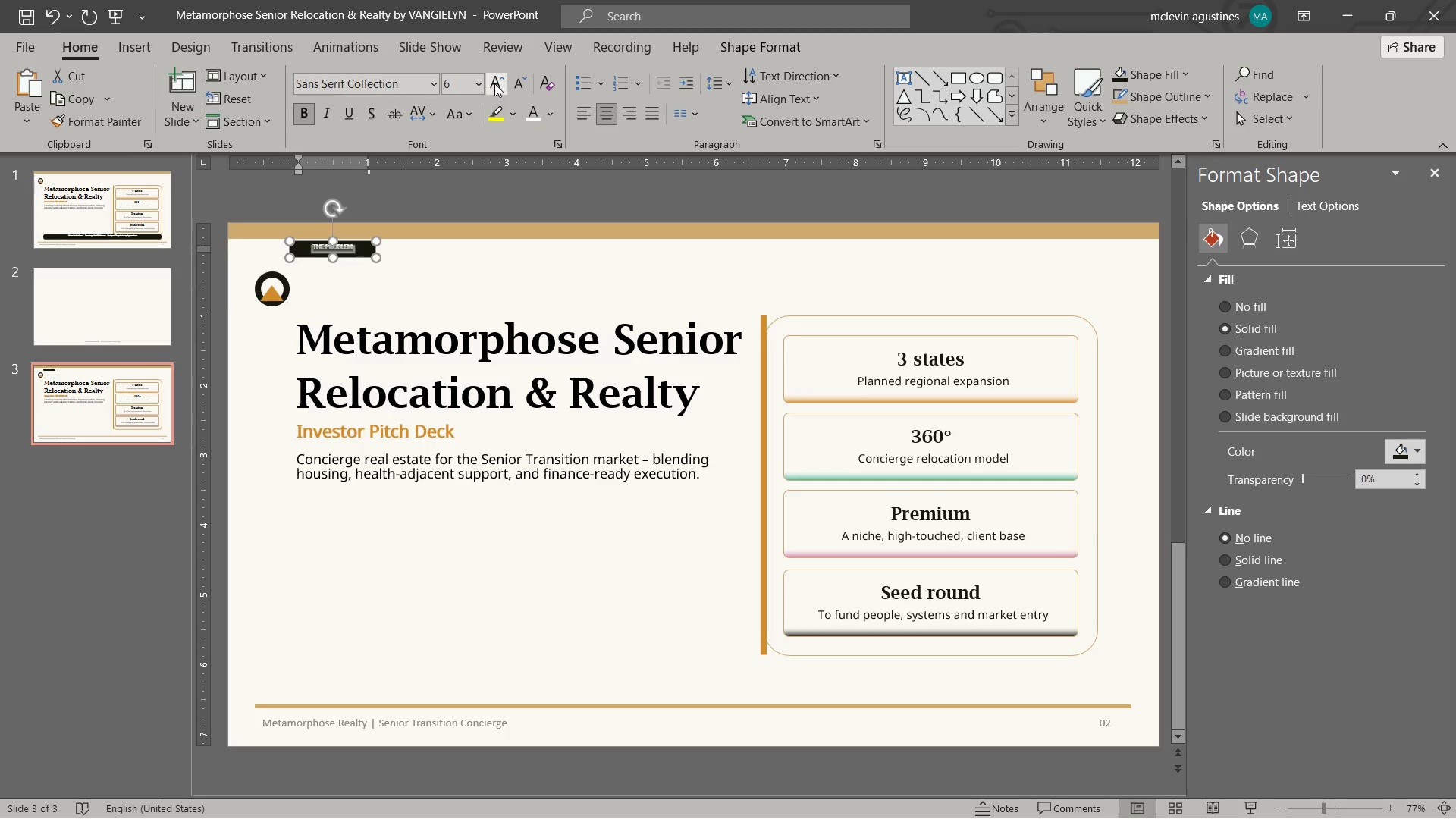 
double_click([494, 83])
 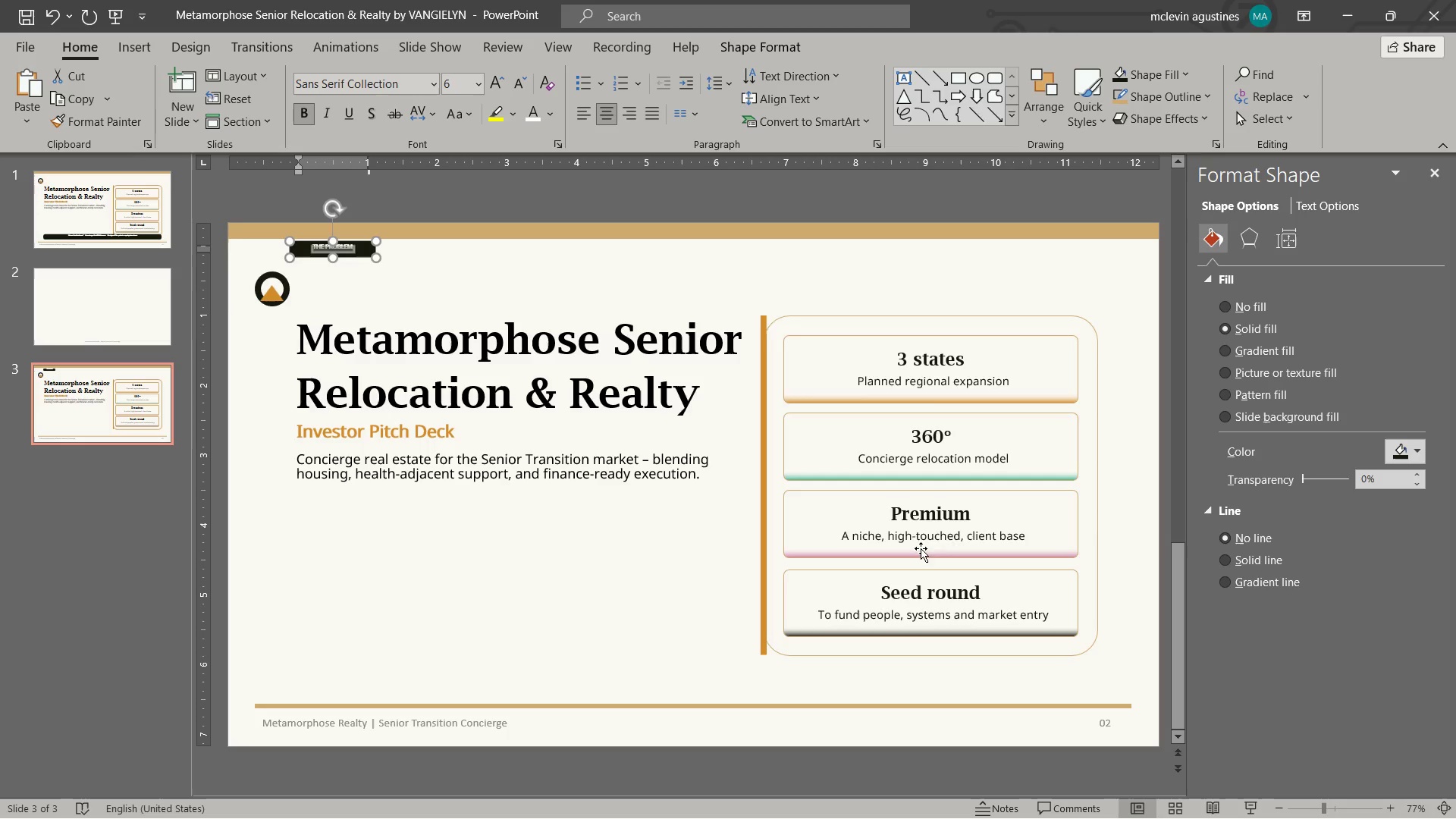 
left_click([953, 395])
 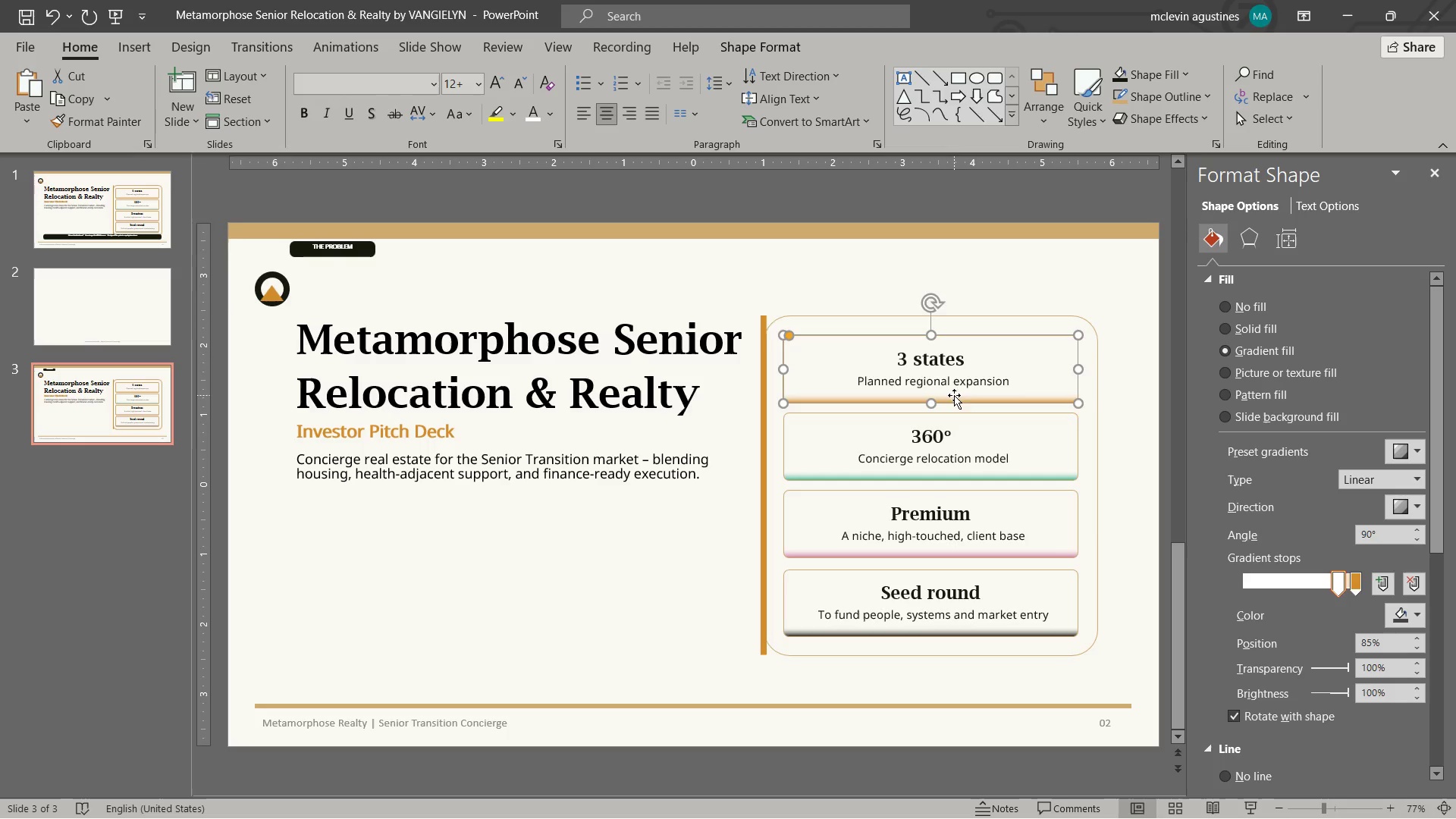 
key(Control+C)
 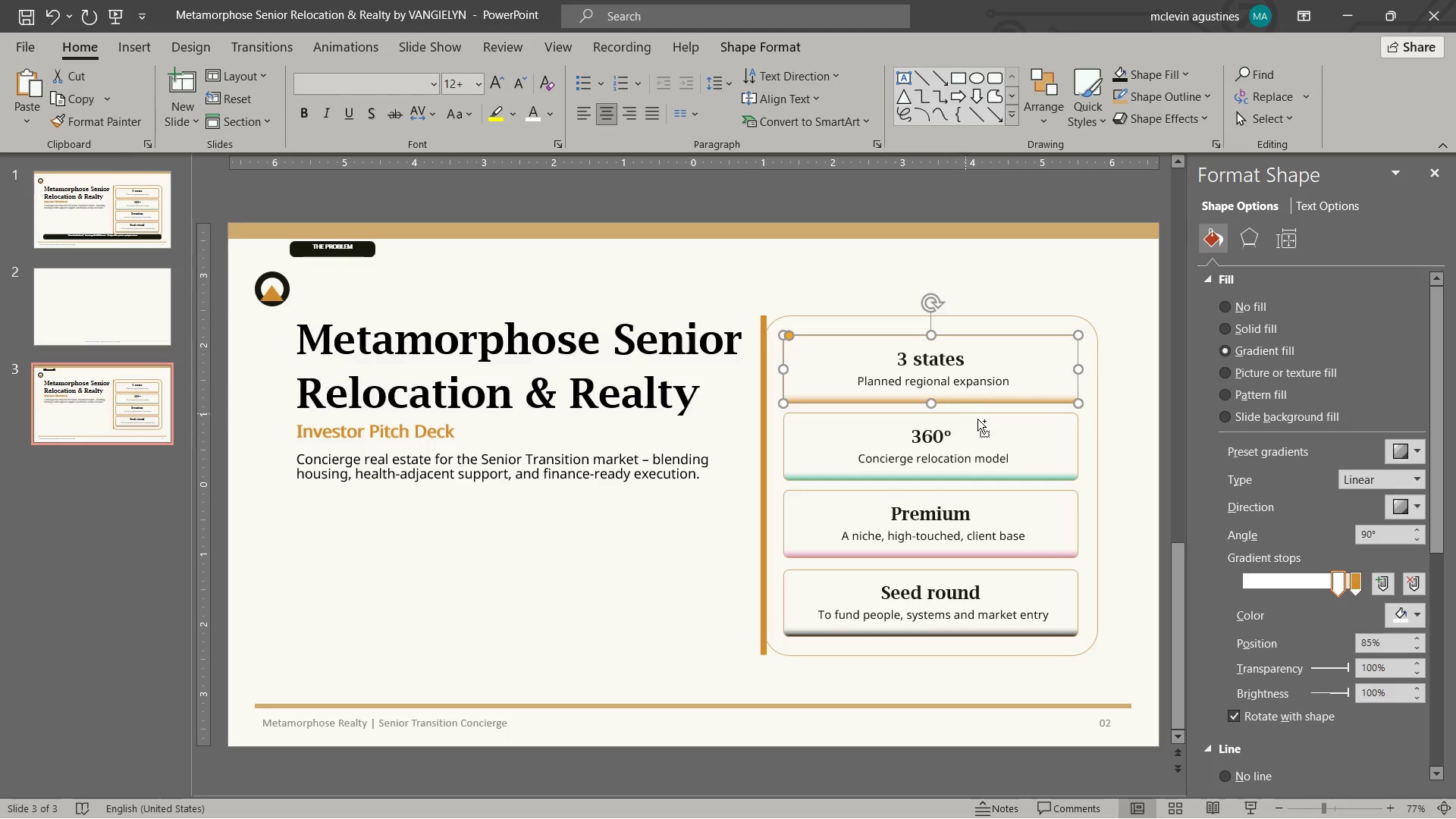 
key(Control+V)
 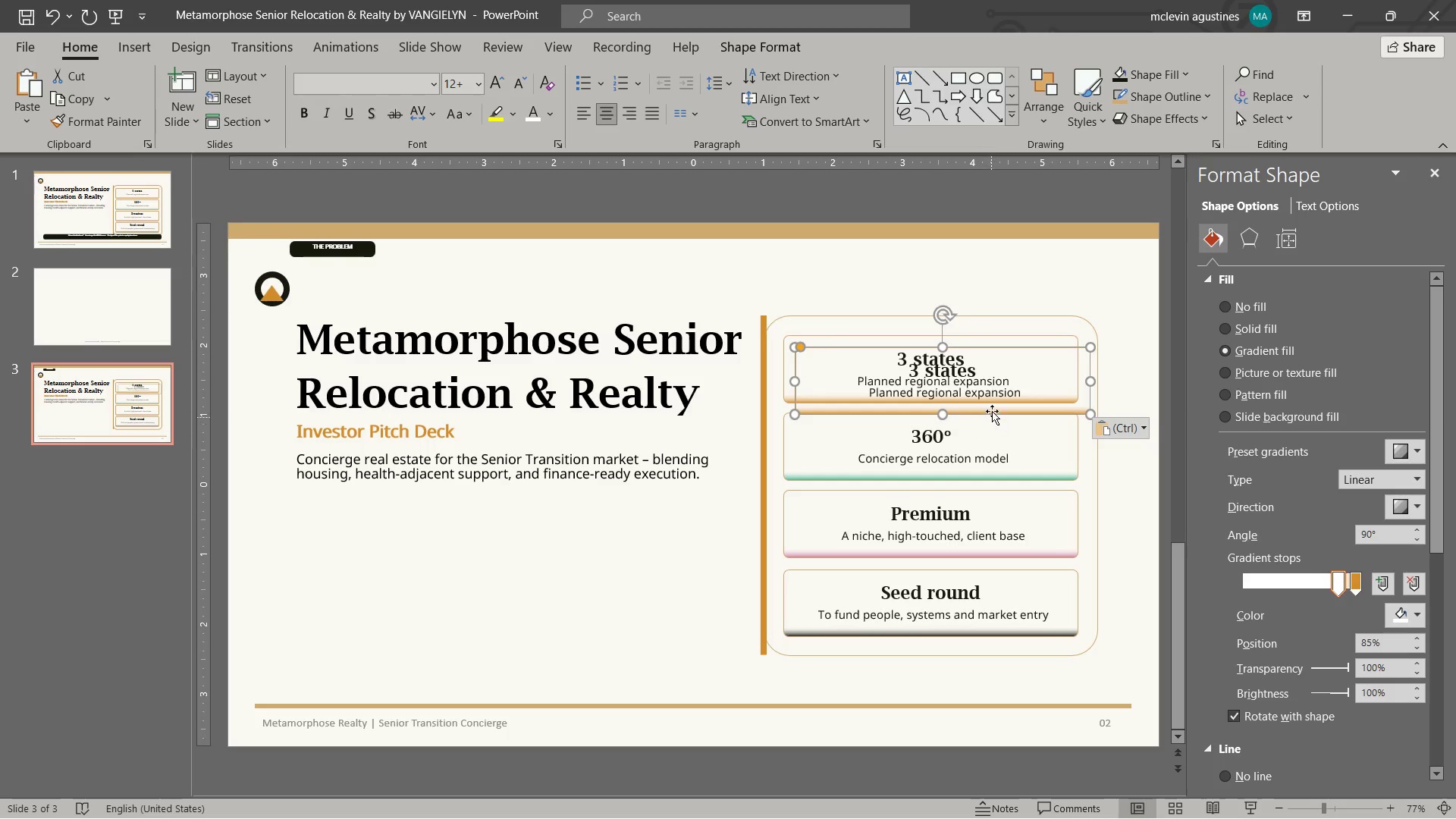 
left_click_drag(start_coordinate=[992, 410], to_coordinate=[635, 313])
 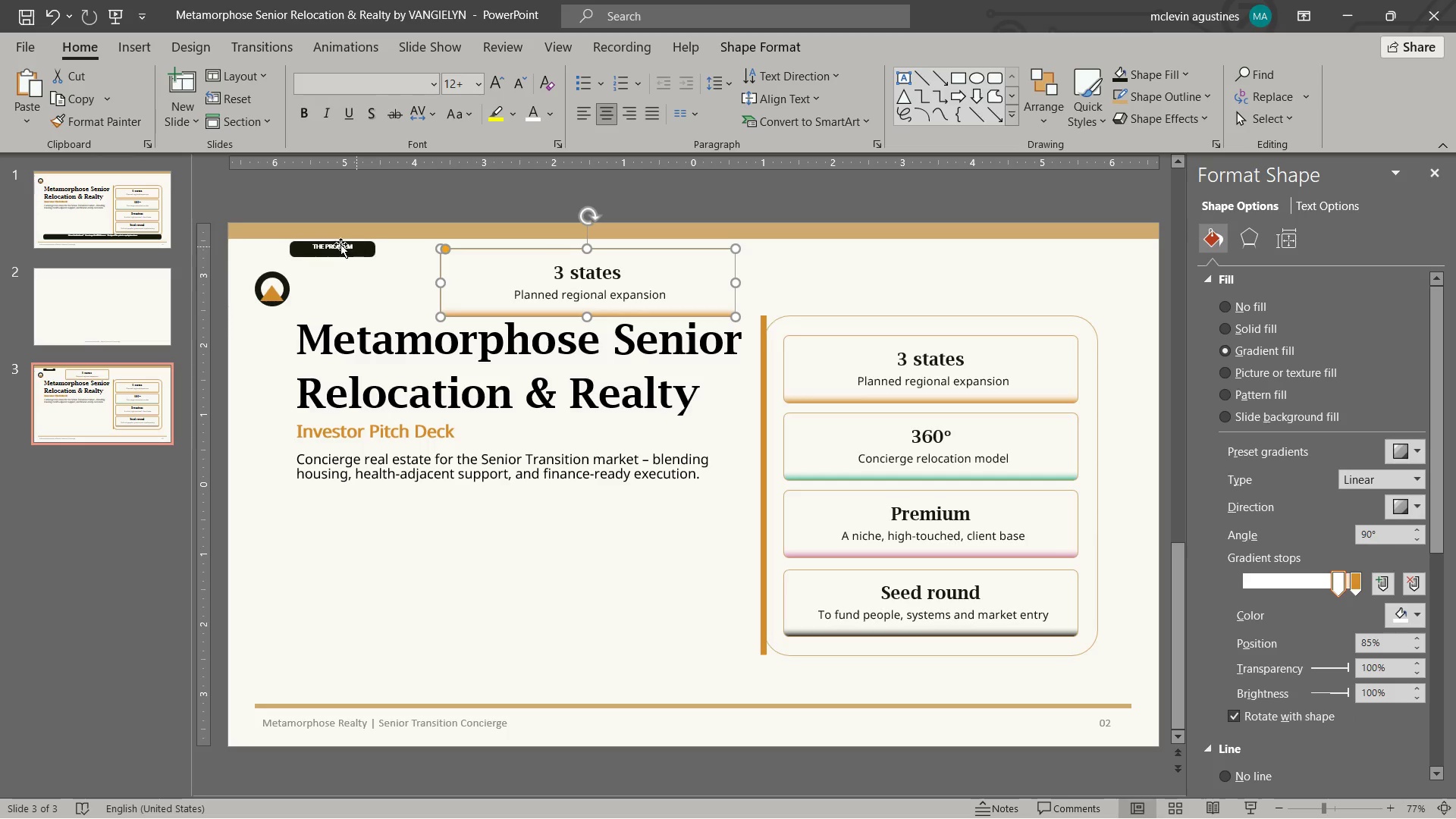 
left_click([331, 243])
 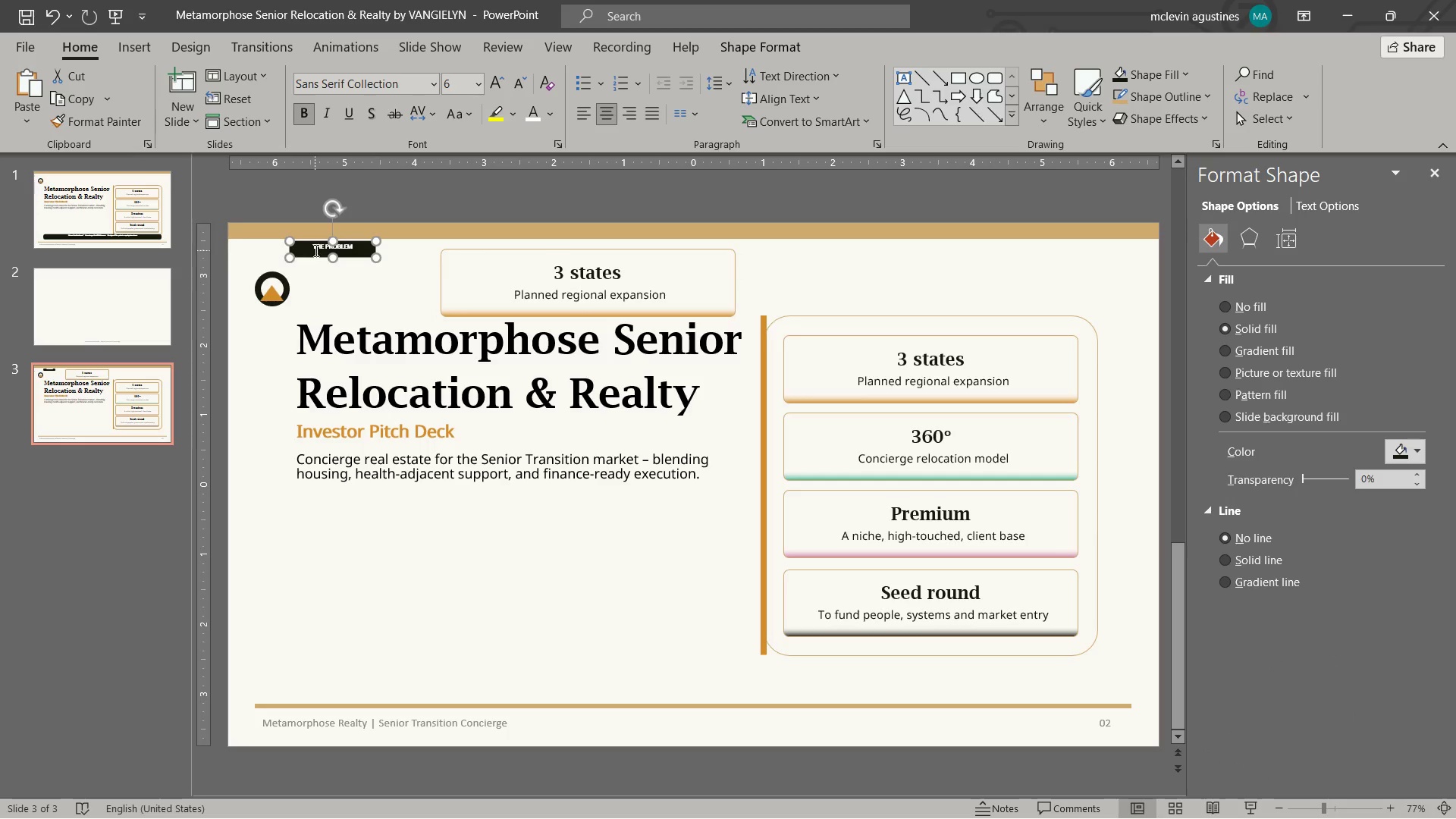 
left_click_drag(start_coordinate=[313, 250], to_coordinate=[365, 253])
 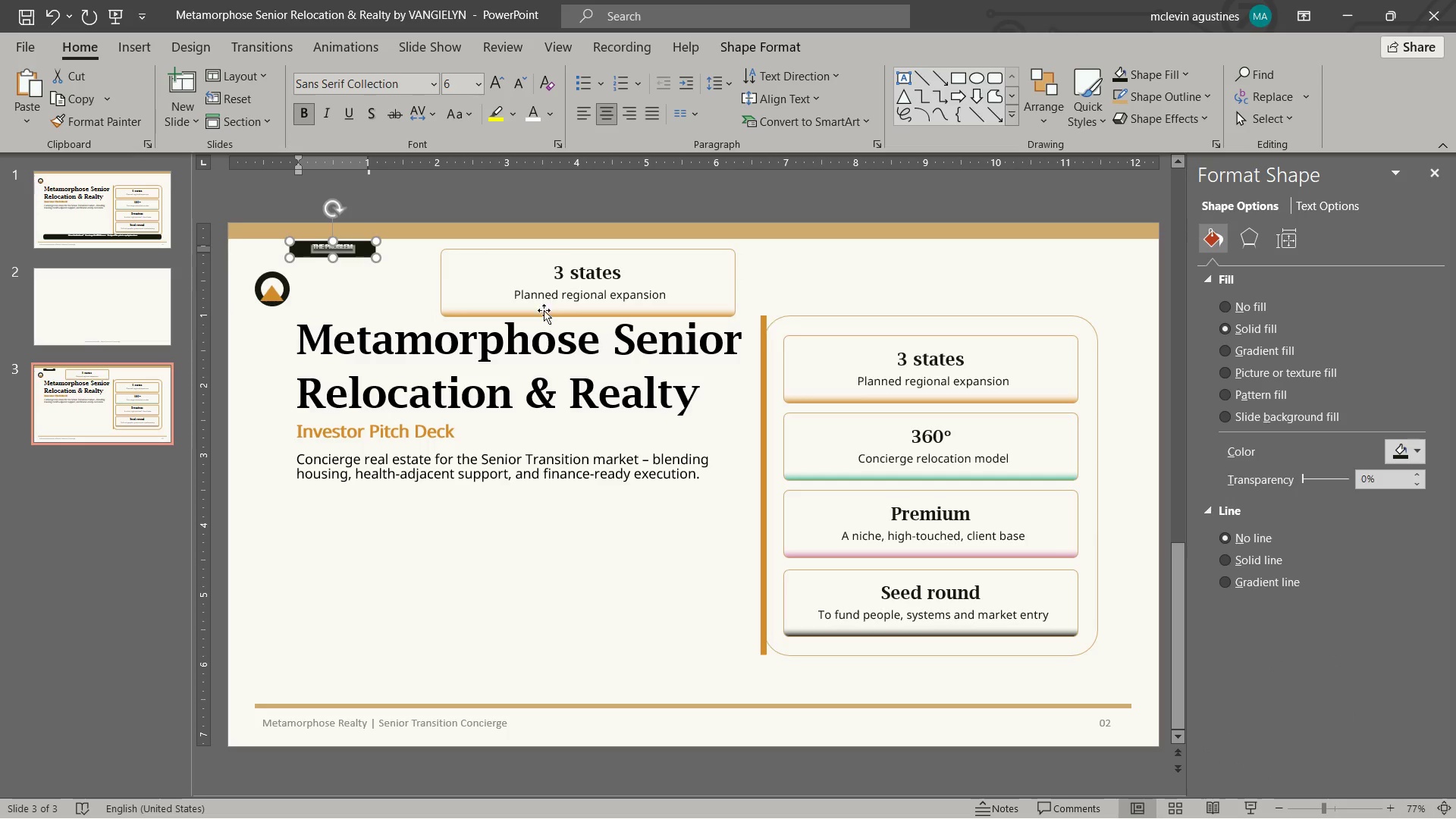 
key(Control+C)
 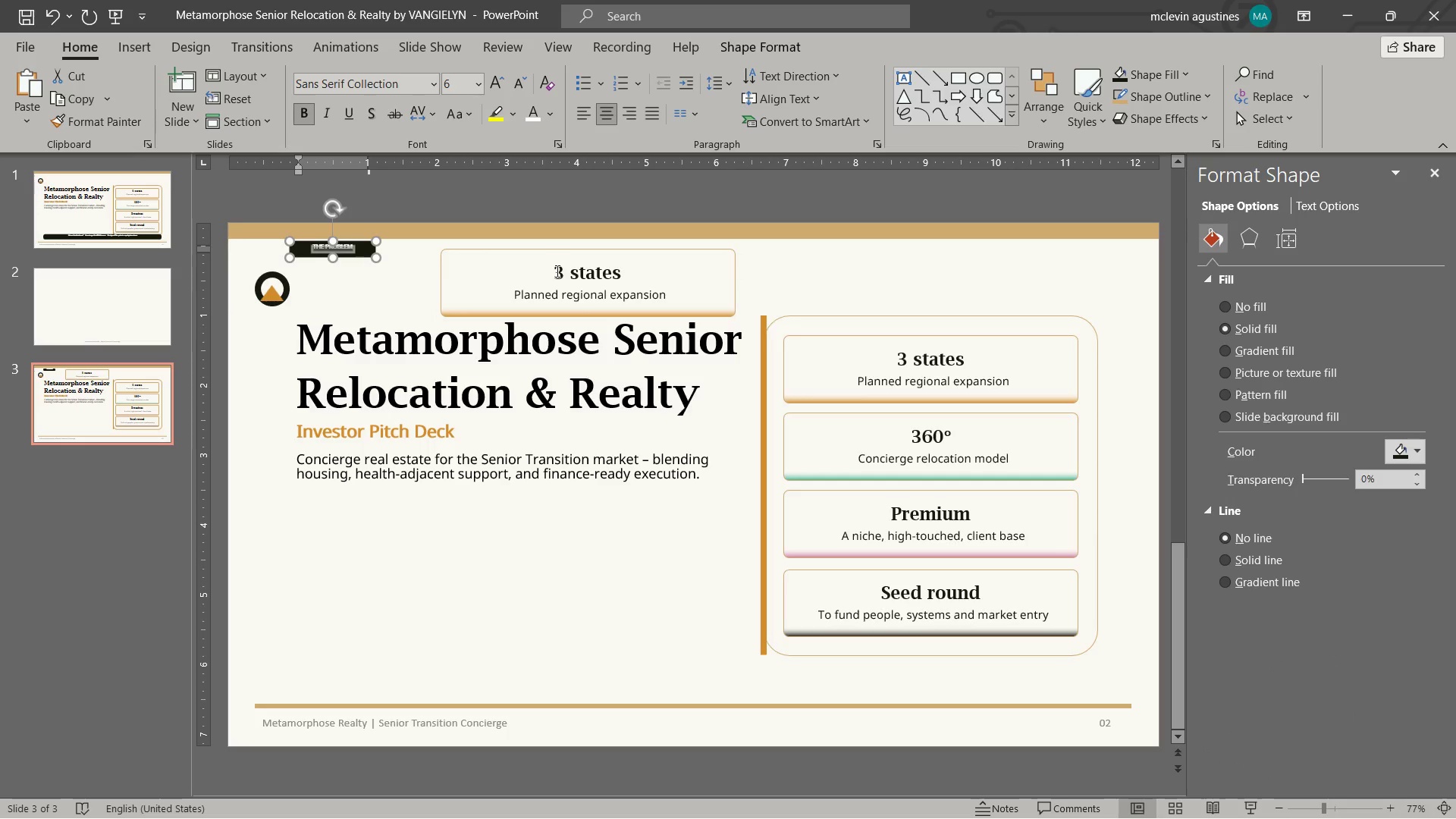 
left_click_drag(start_coordinate=[557, 271], to_coordinate=[679, 299])
 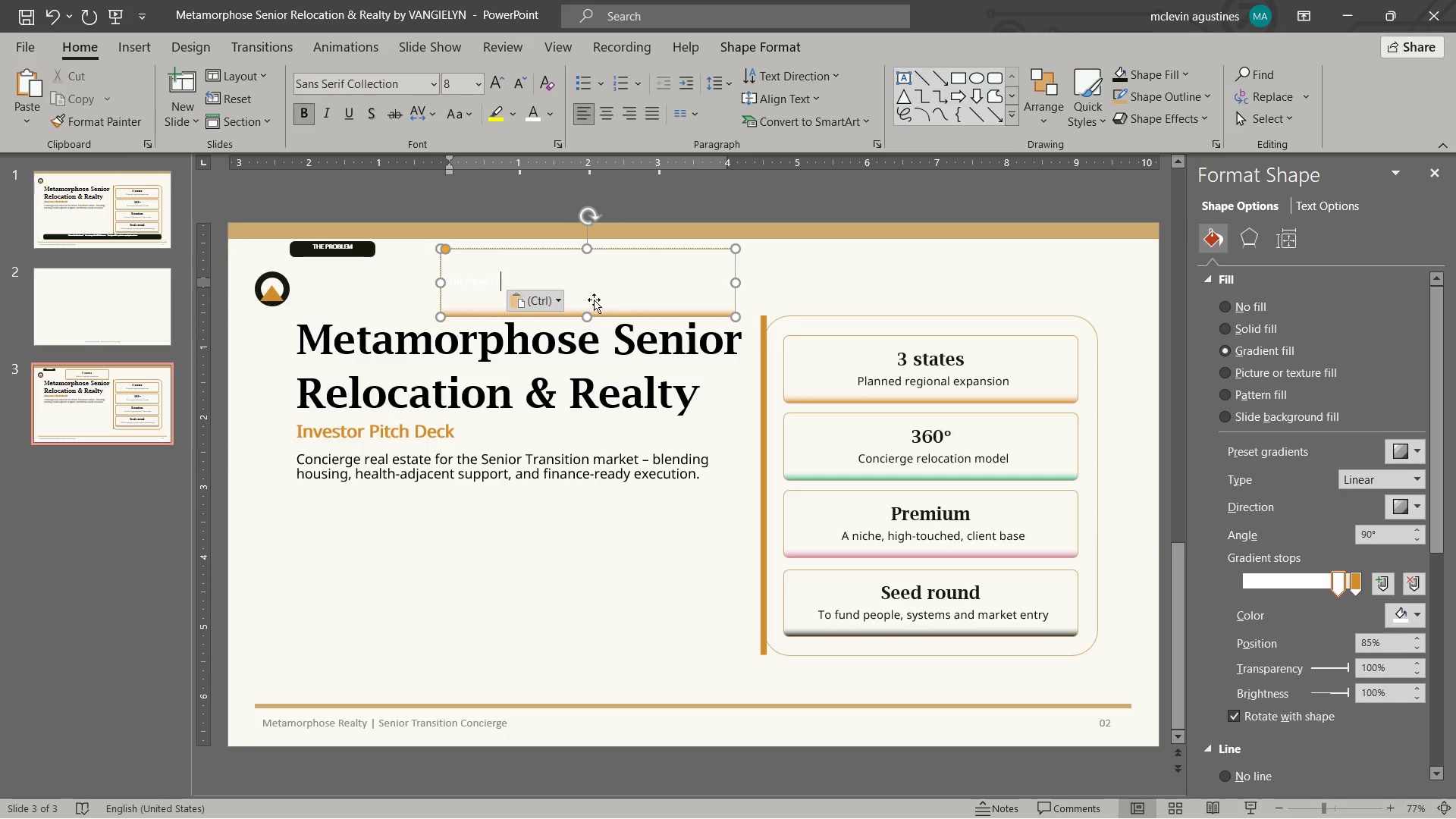 
key(Control+ControlLeft)
 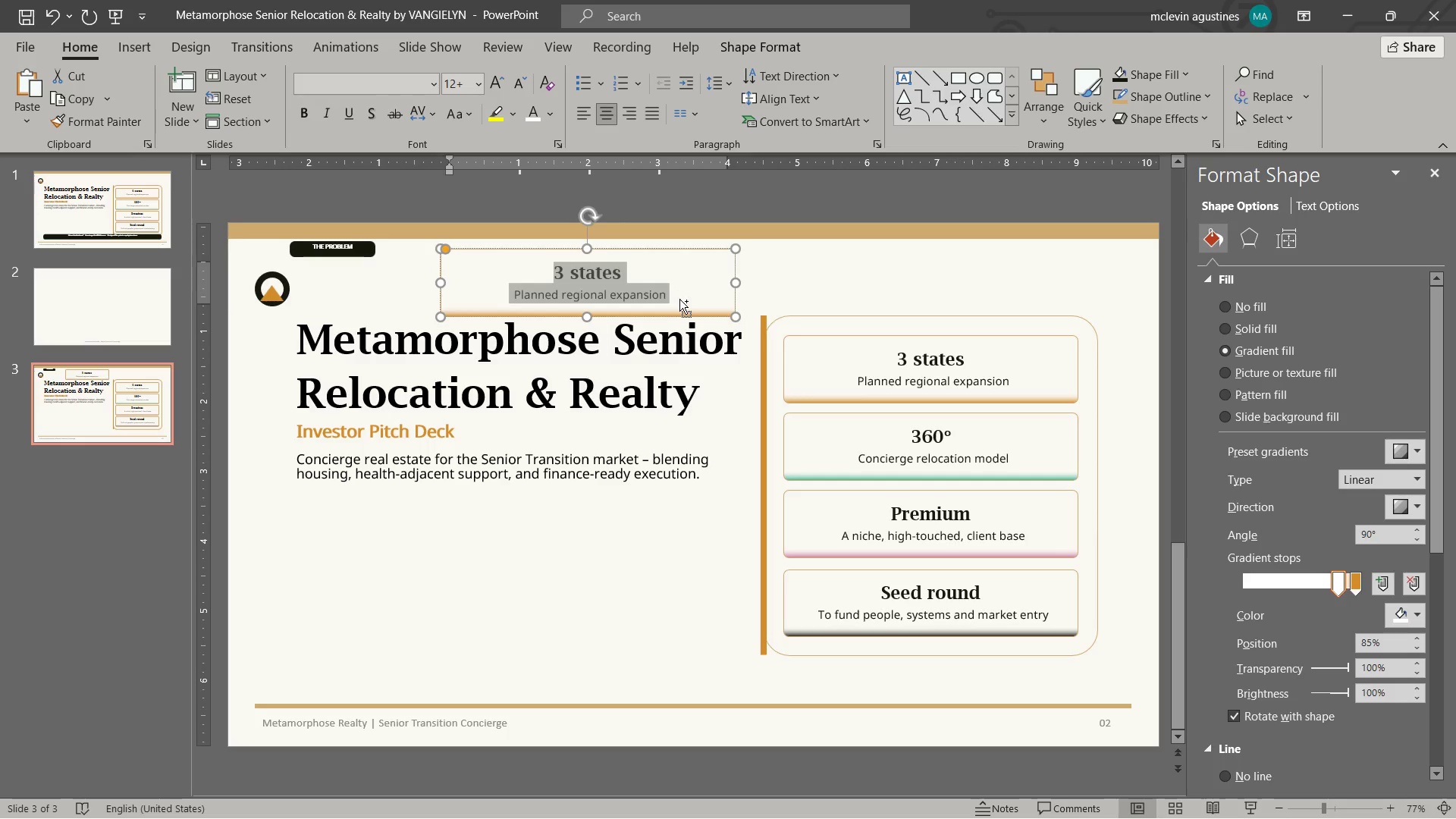 
key(Control+V)
 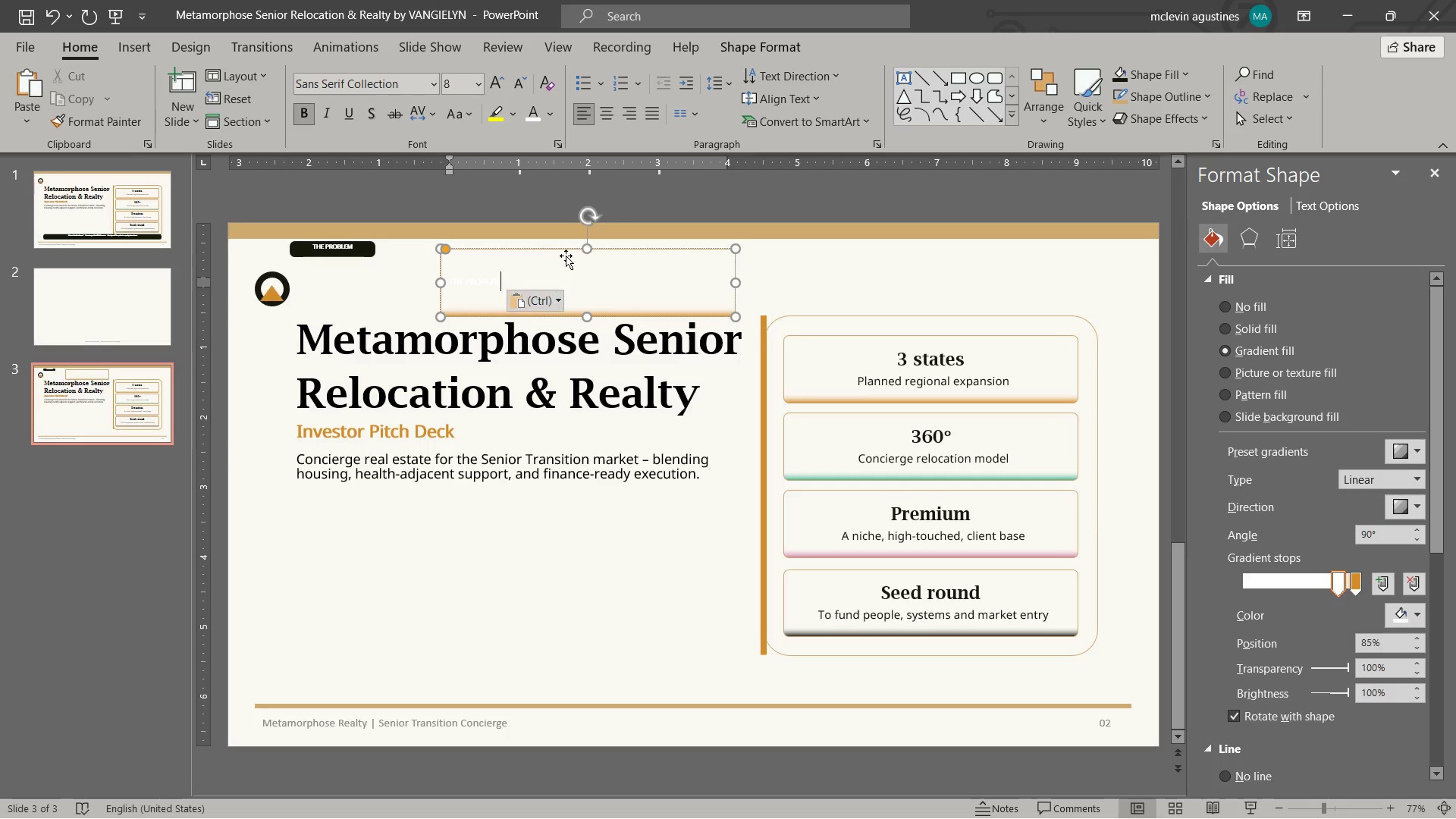 
left_click([566, 251])
 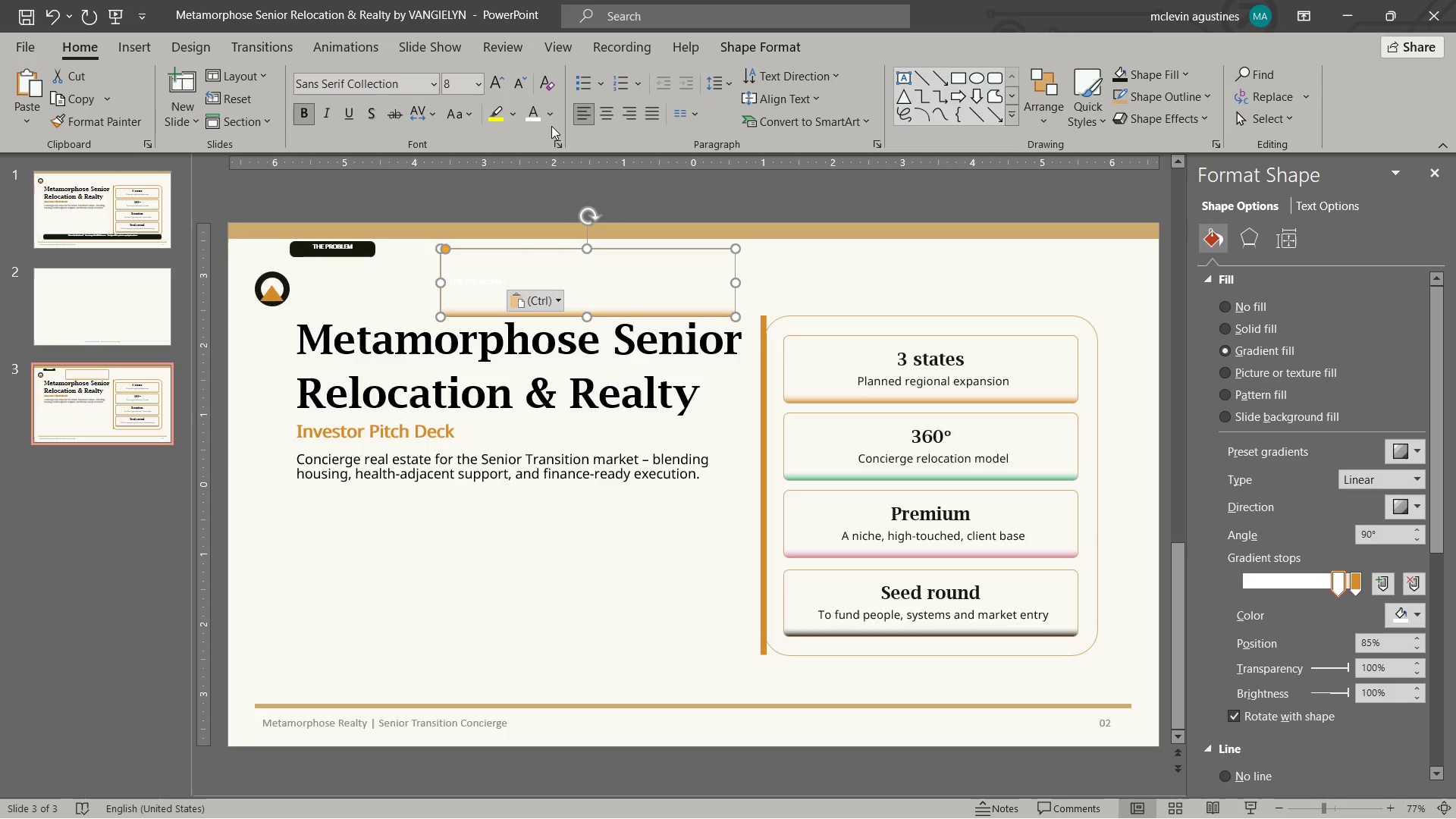 
double_click([551, 121])
 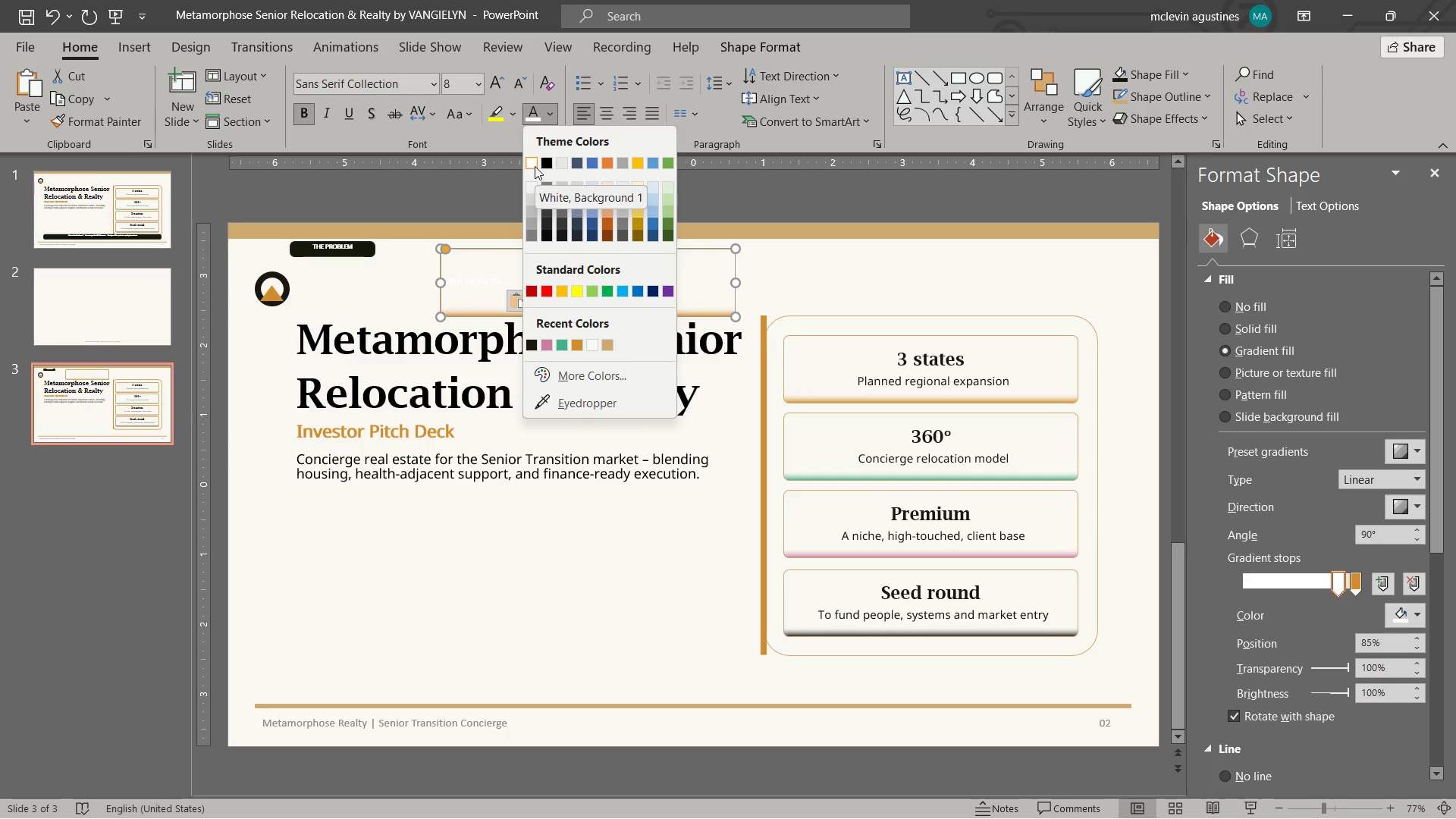 
left_click([533, 165])
 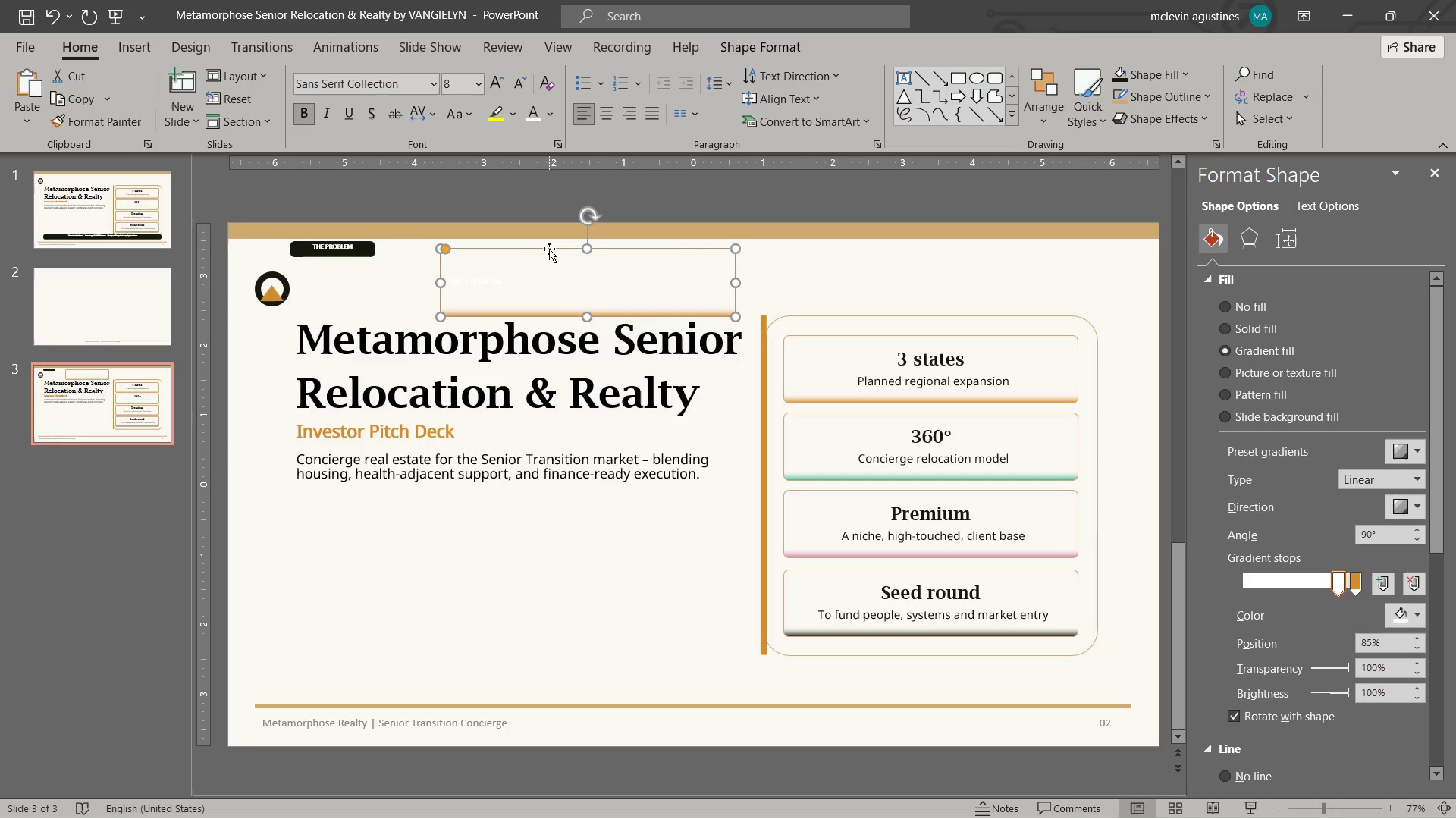 
left_click([549, 249])
 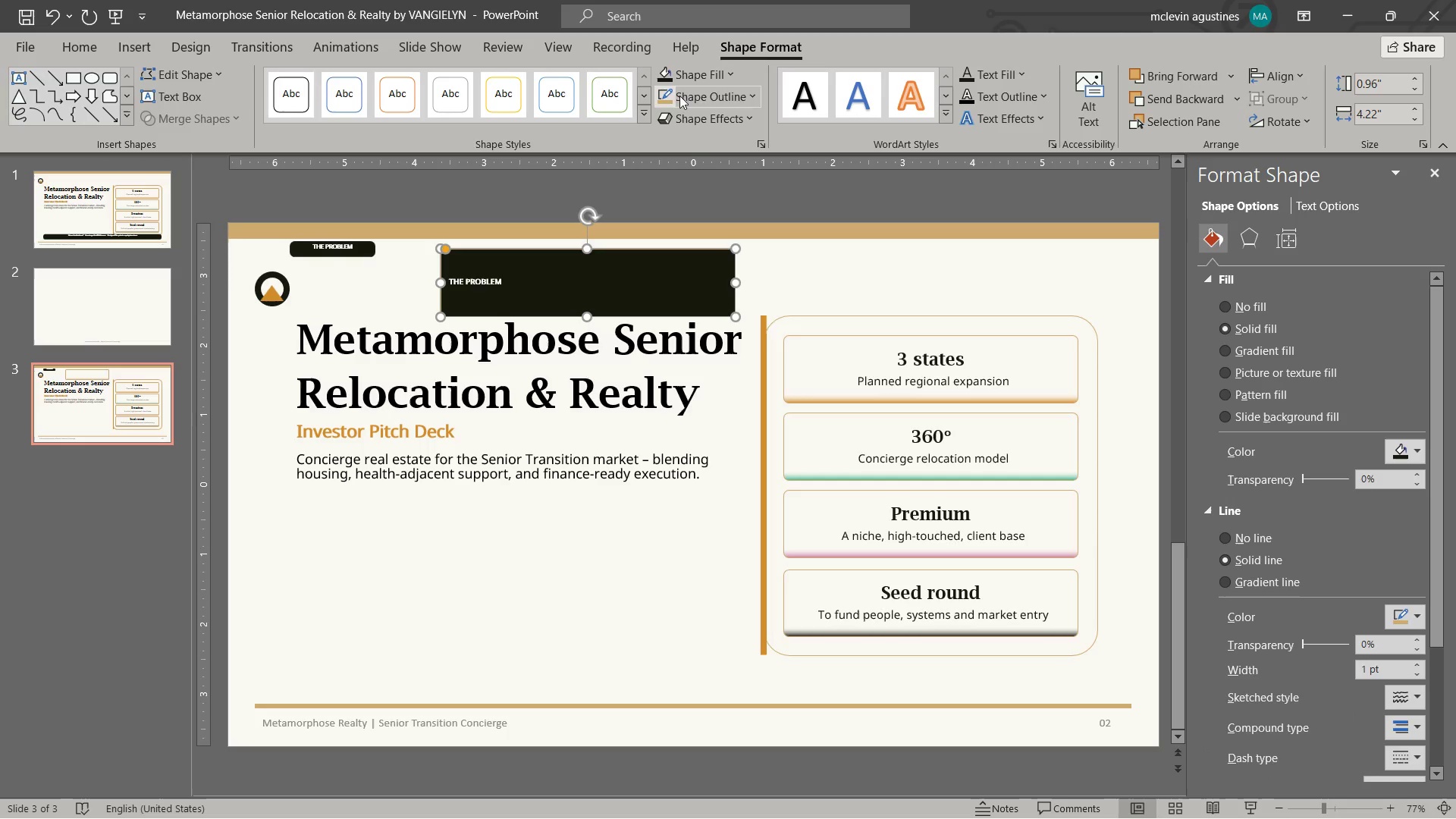 
wait(5.08)
 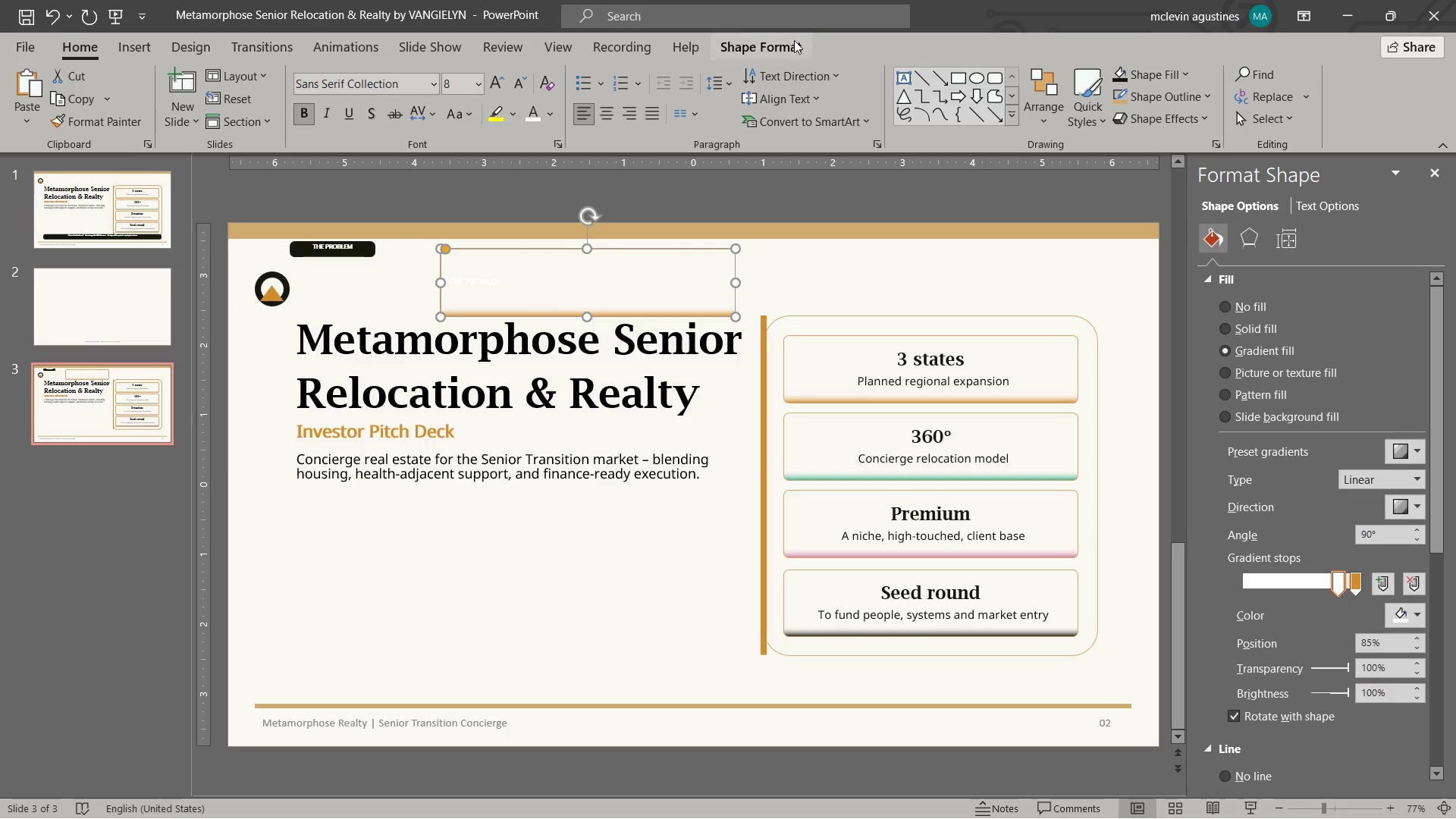 
key(Control+E)
 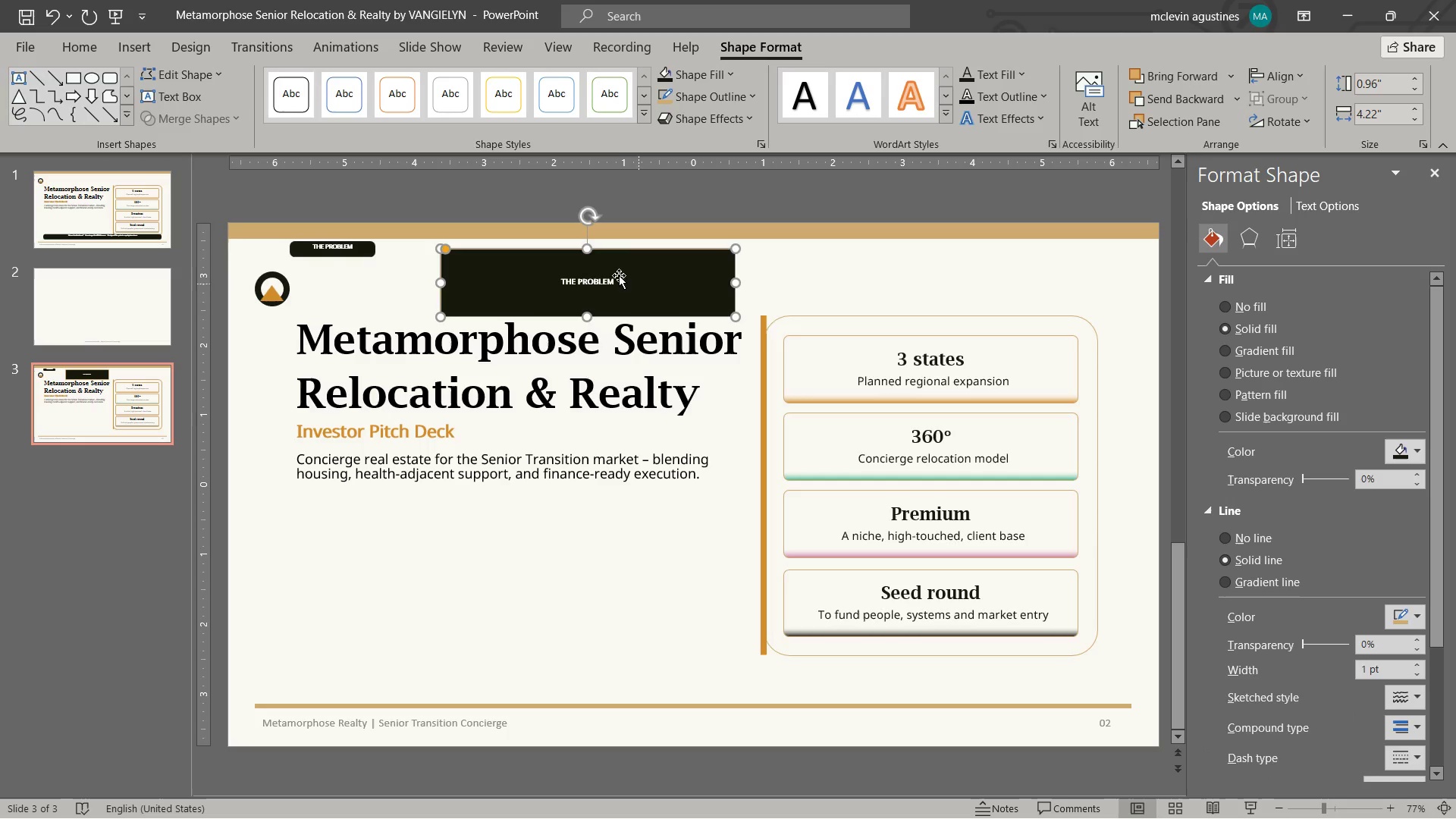 
key(Control+ControlLeft)
 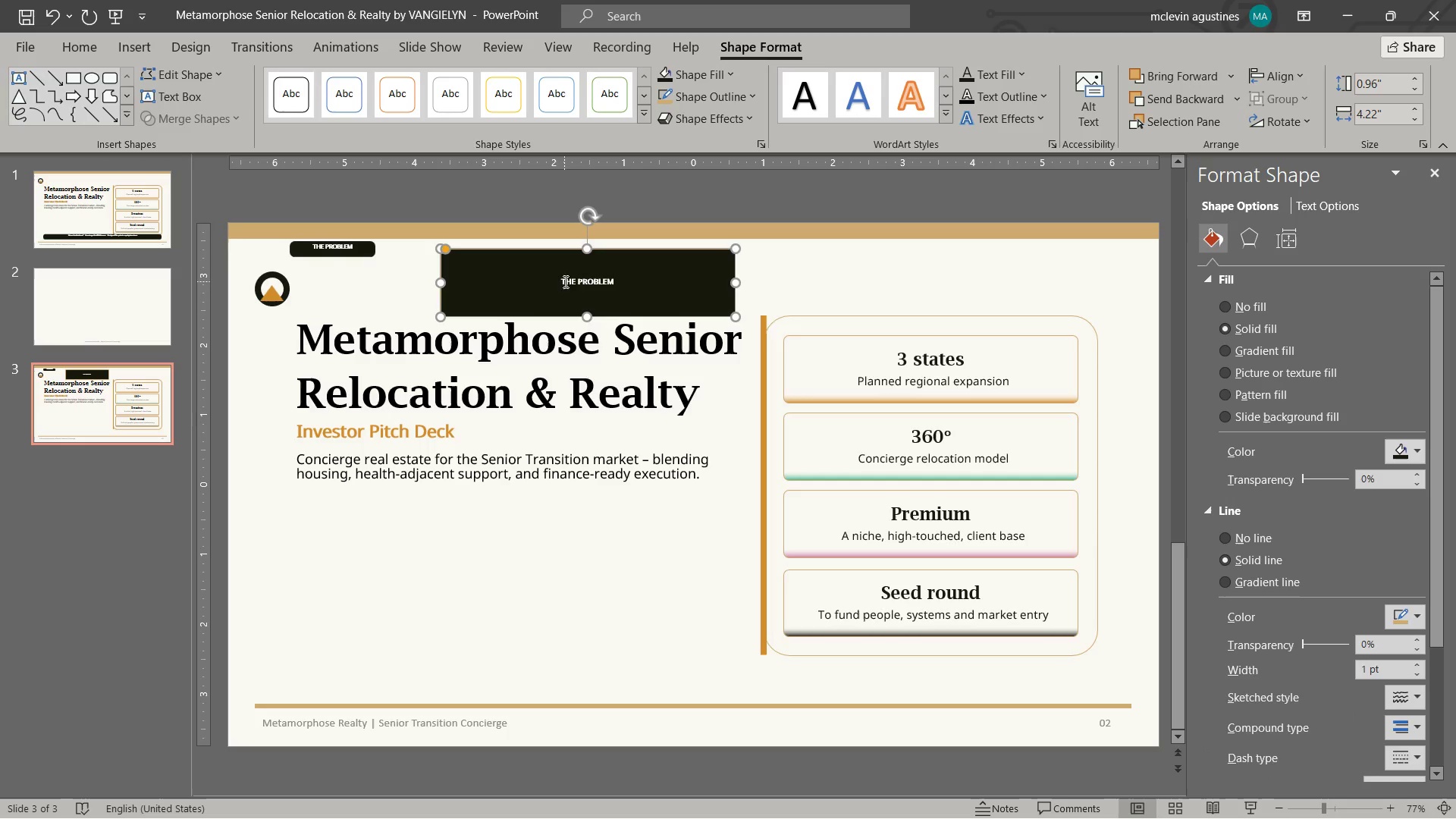 
left_click_drag(start_coordinate=[564, 281], to_coordinate=[651, 284])
 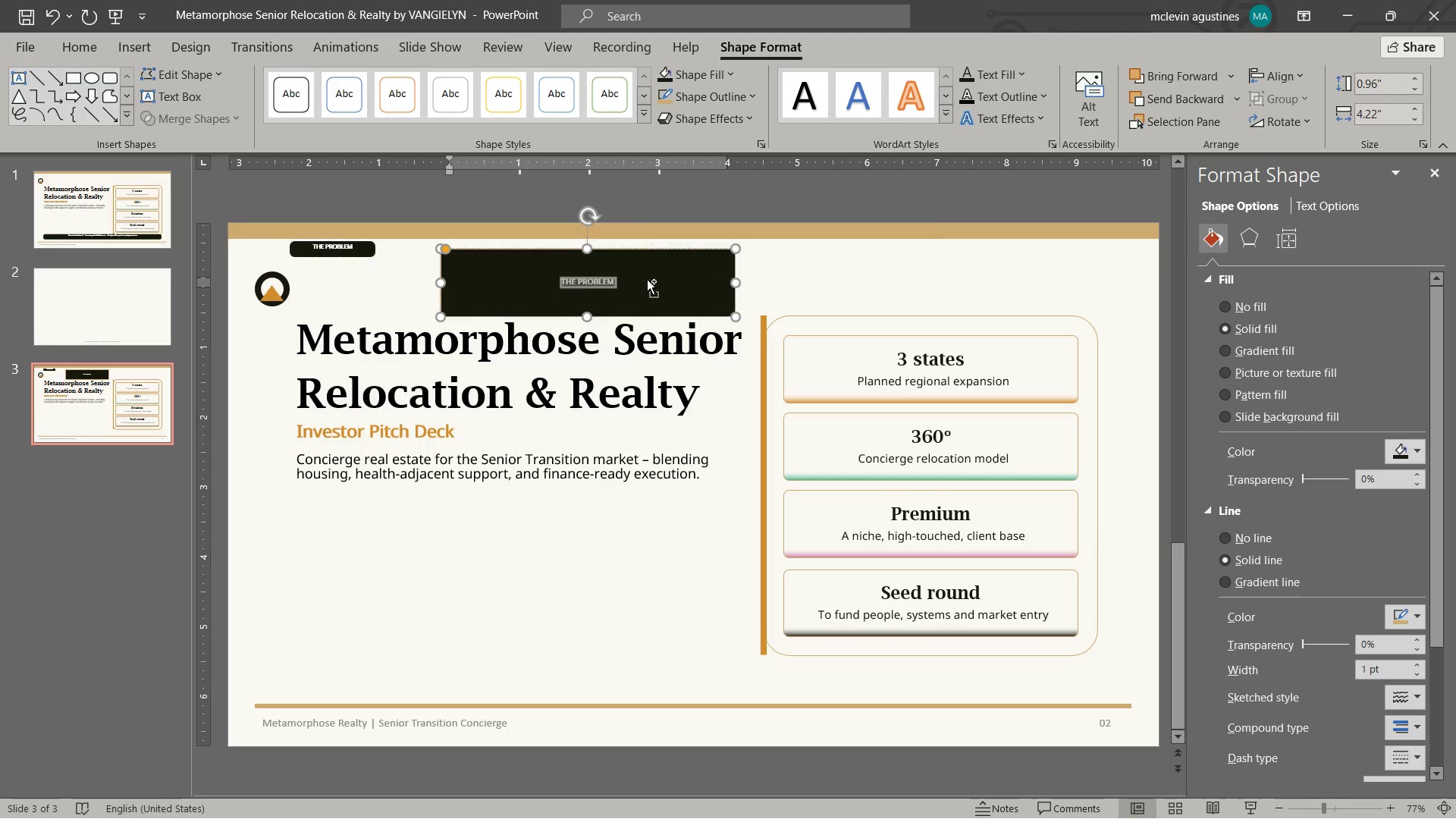 
key(Control+BracketRight)
 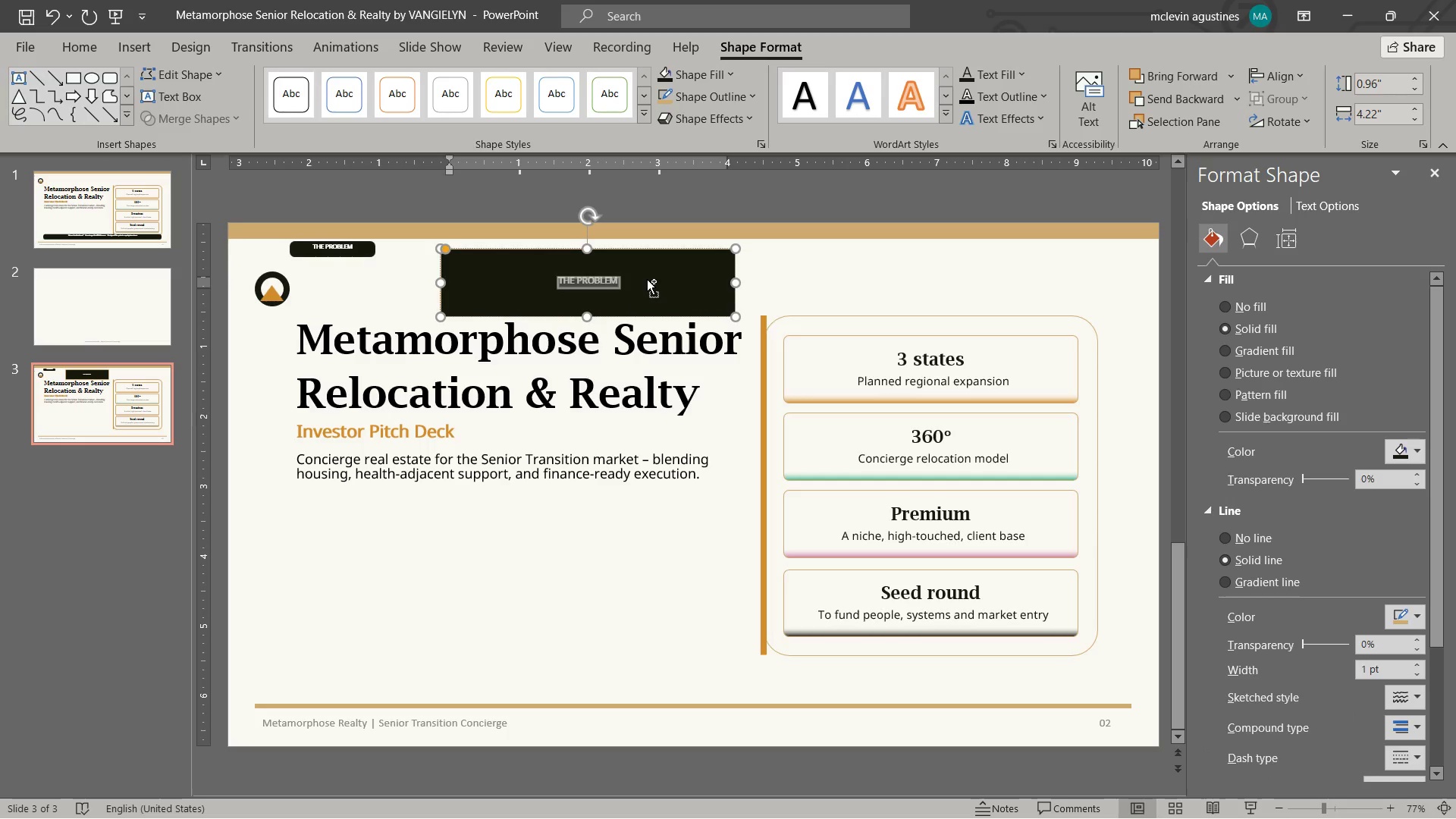 
key(Control+BracketRight)
 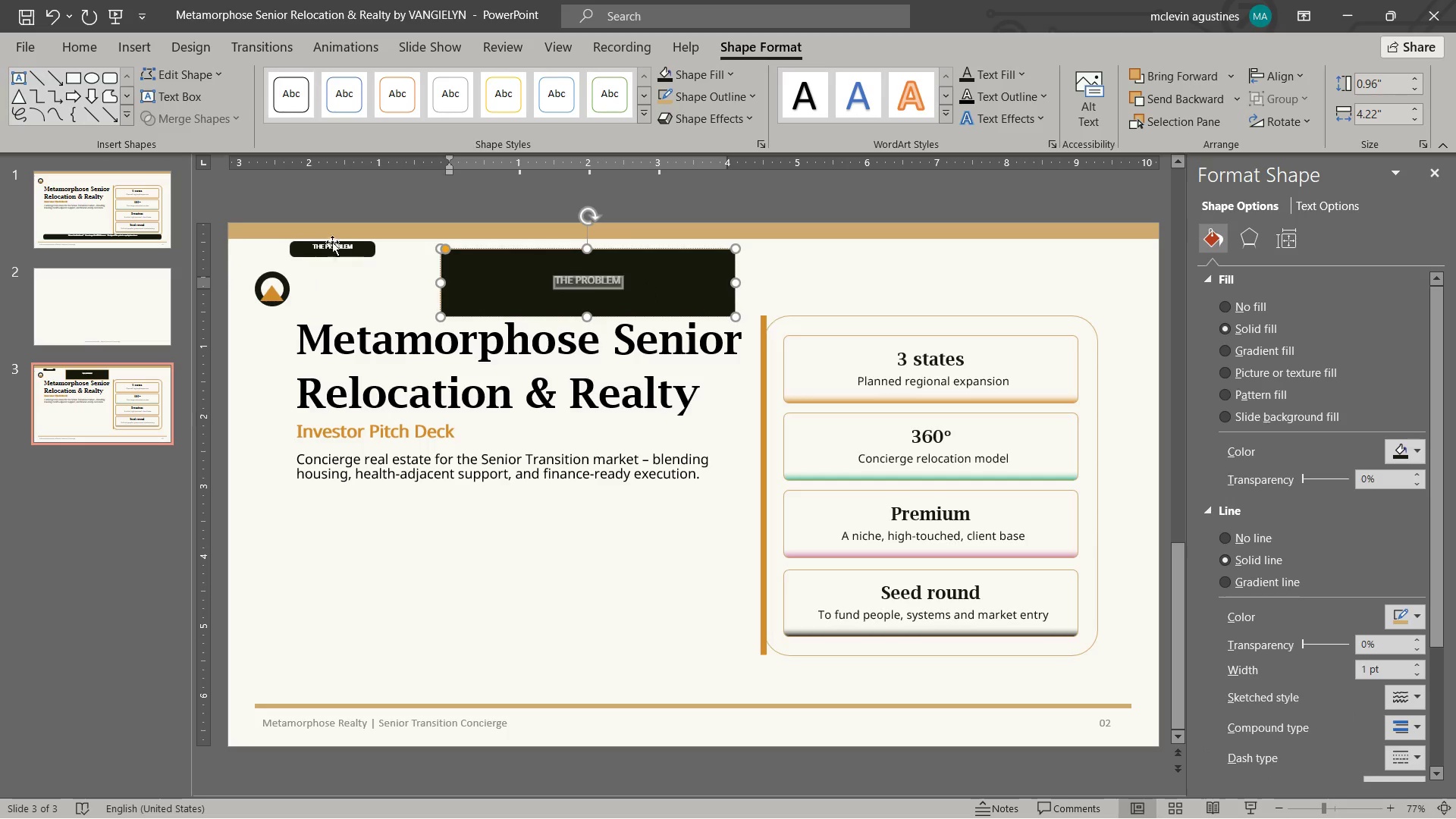 
left_click([351, 249])
 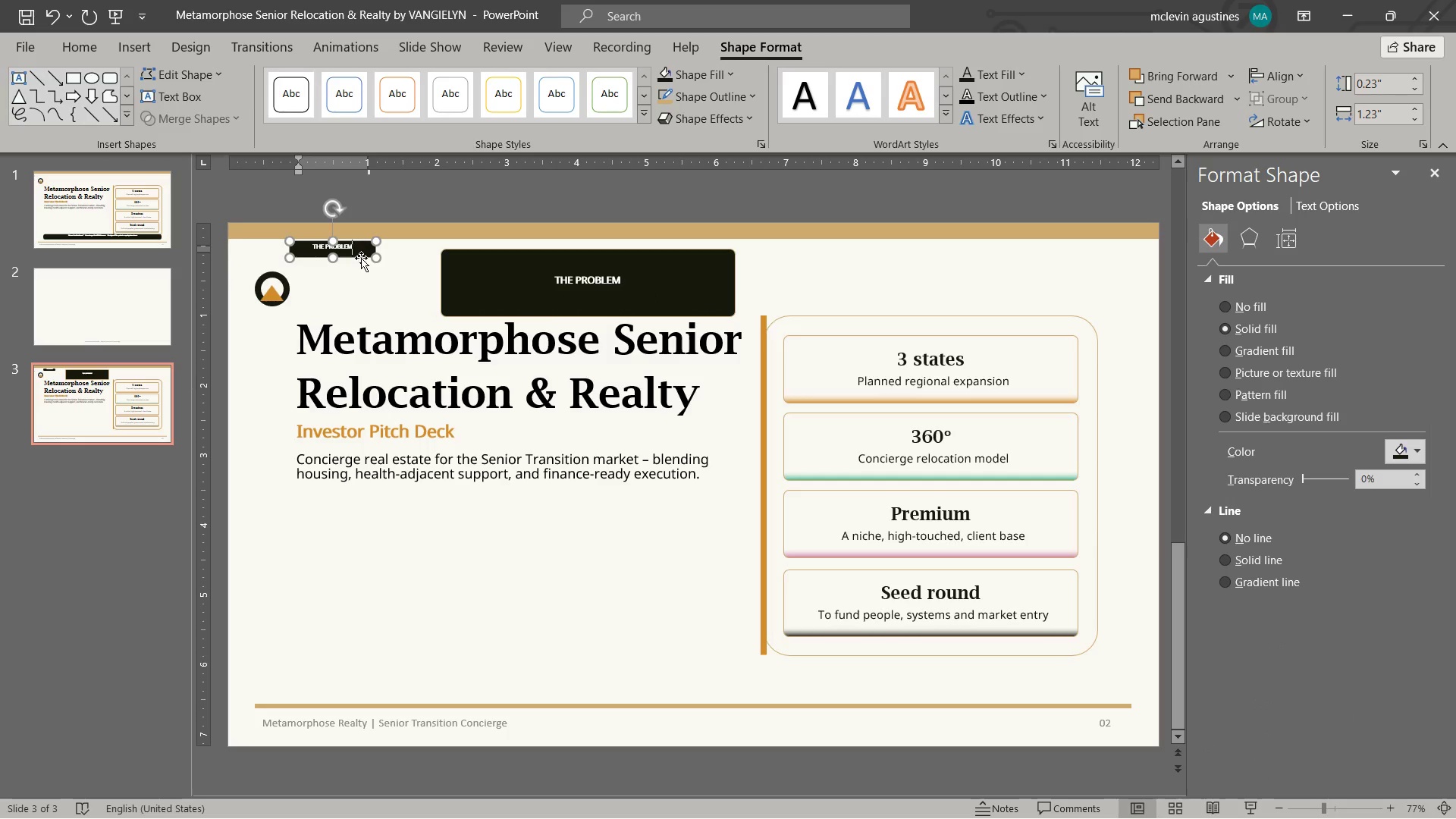 
left_click([361, 258])
 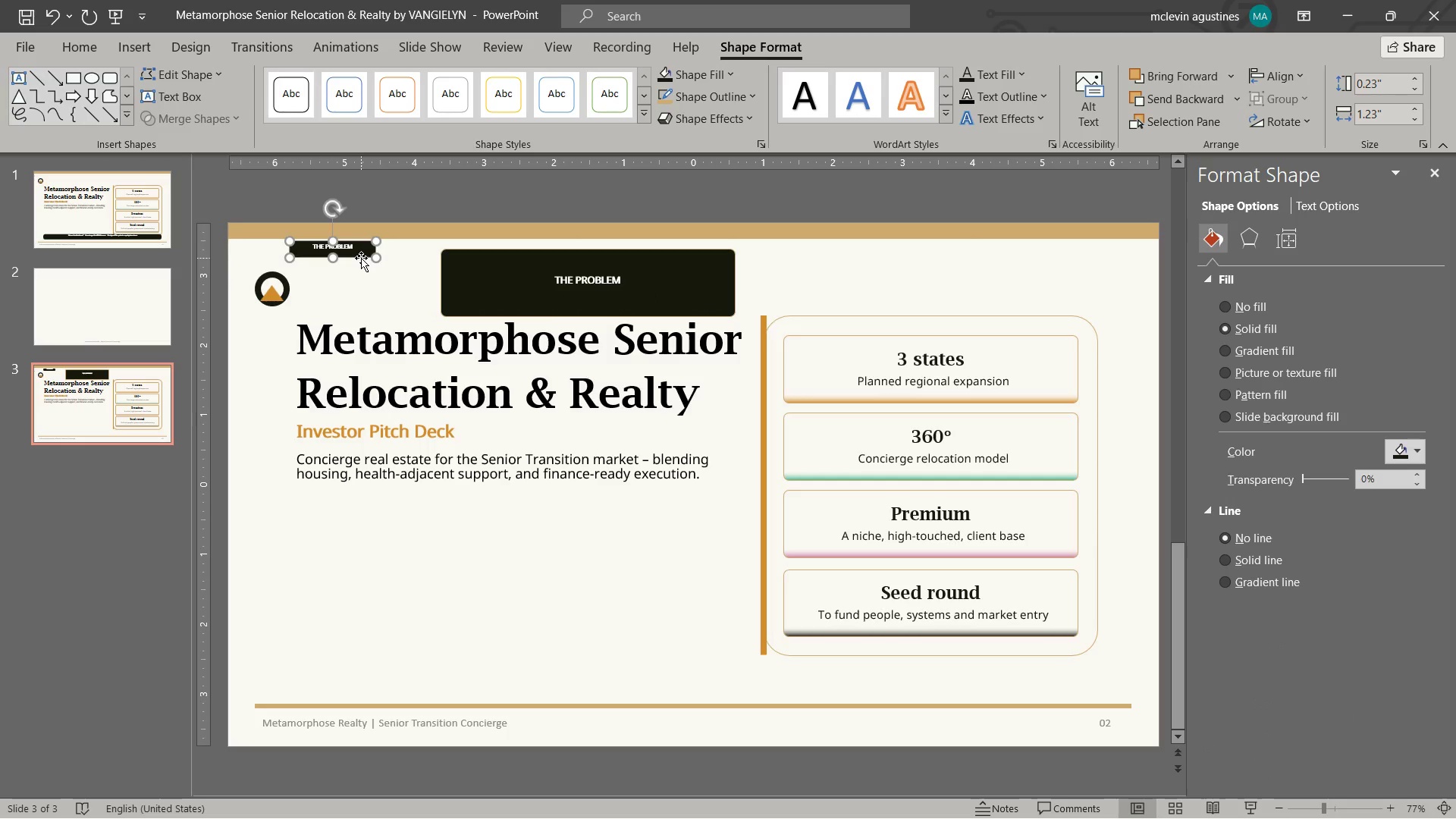 
key(Delete)
 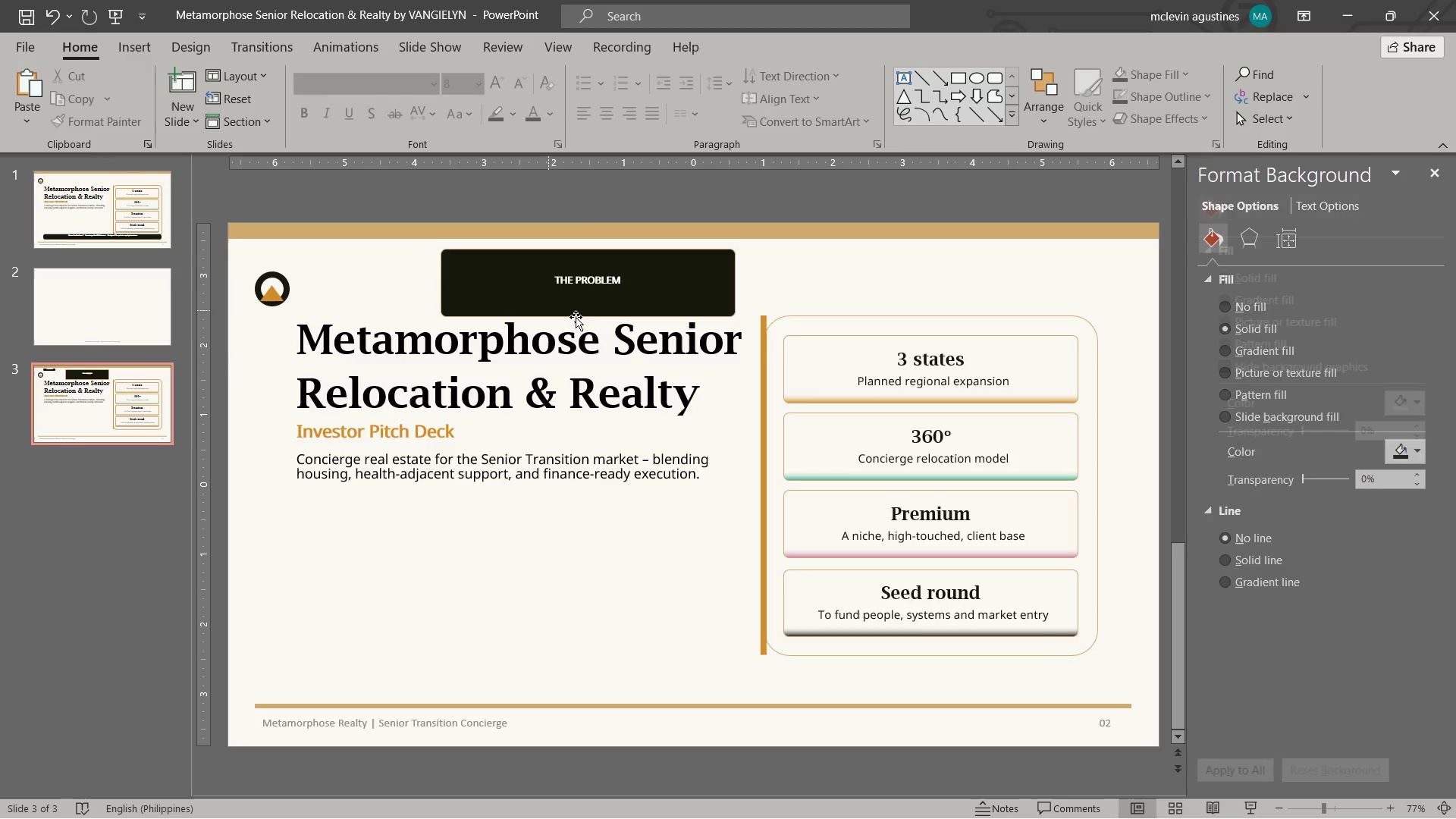 
left_click([585, 318])
 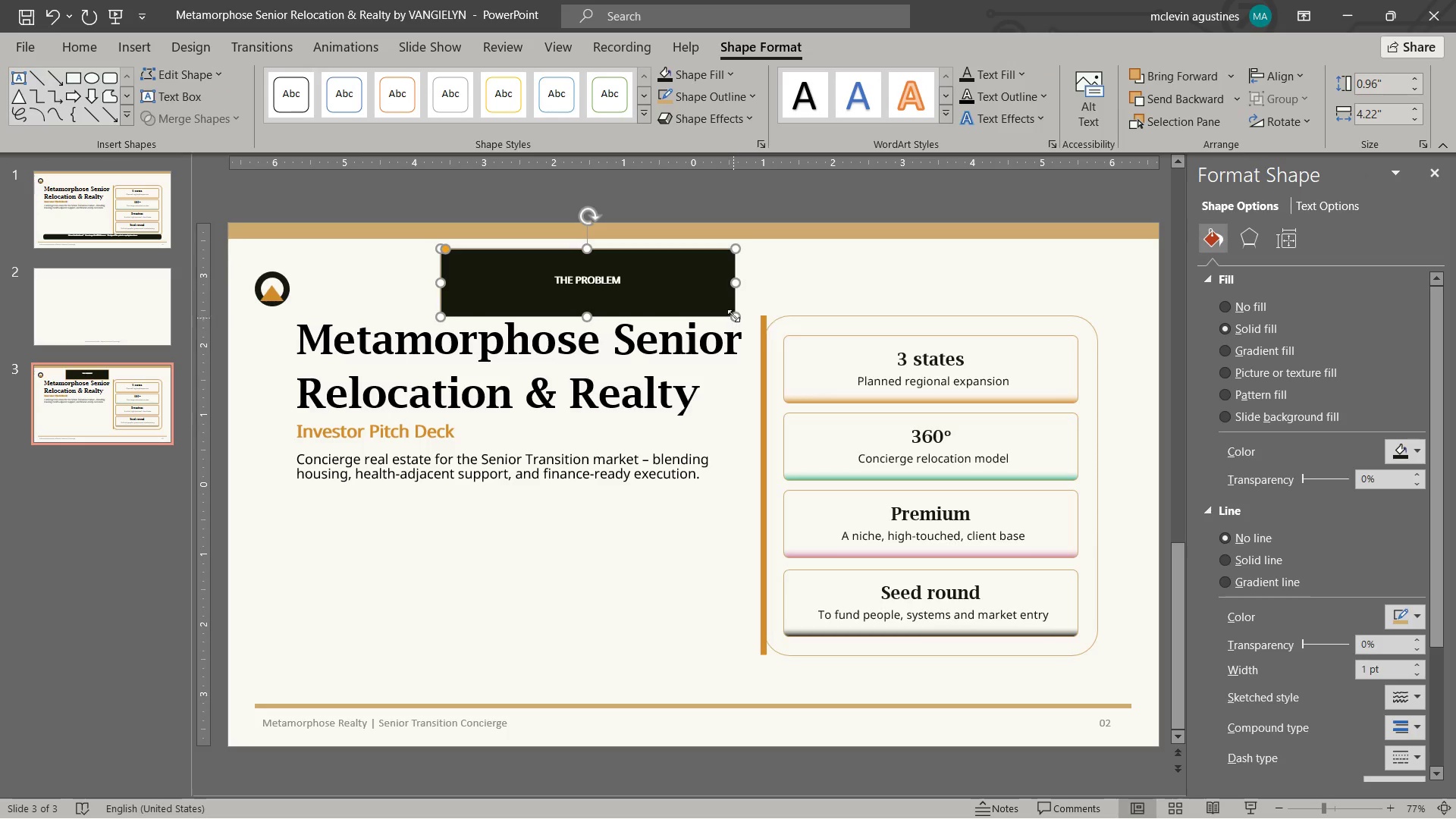 
left_click_drag(start_coordinate=[733, 313], to_coordinate=[527, 271])
 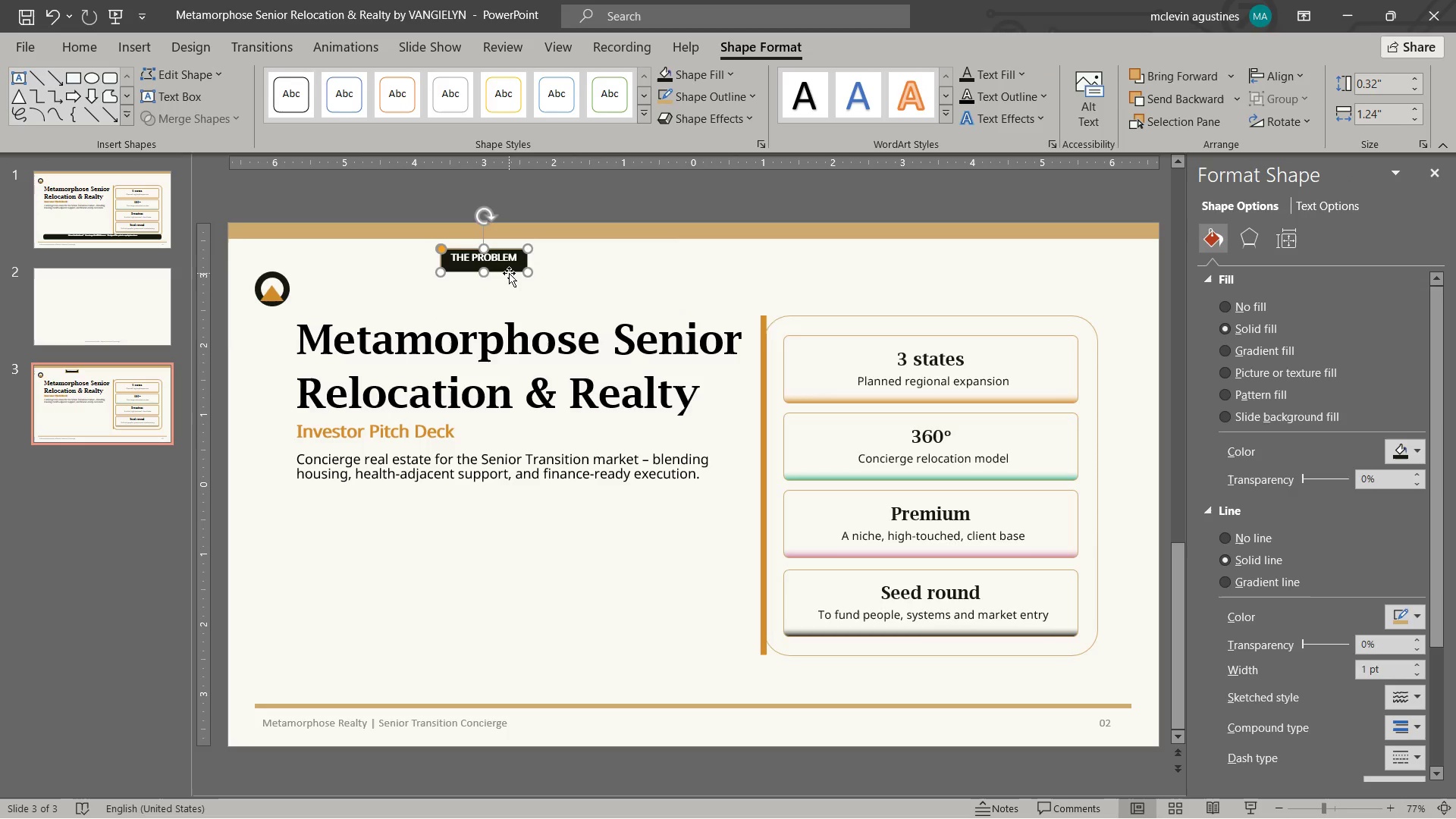 
left_click_drag(start_coordinate=[509, 273], to_coordinate=[360, 267])
 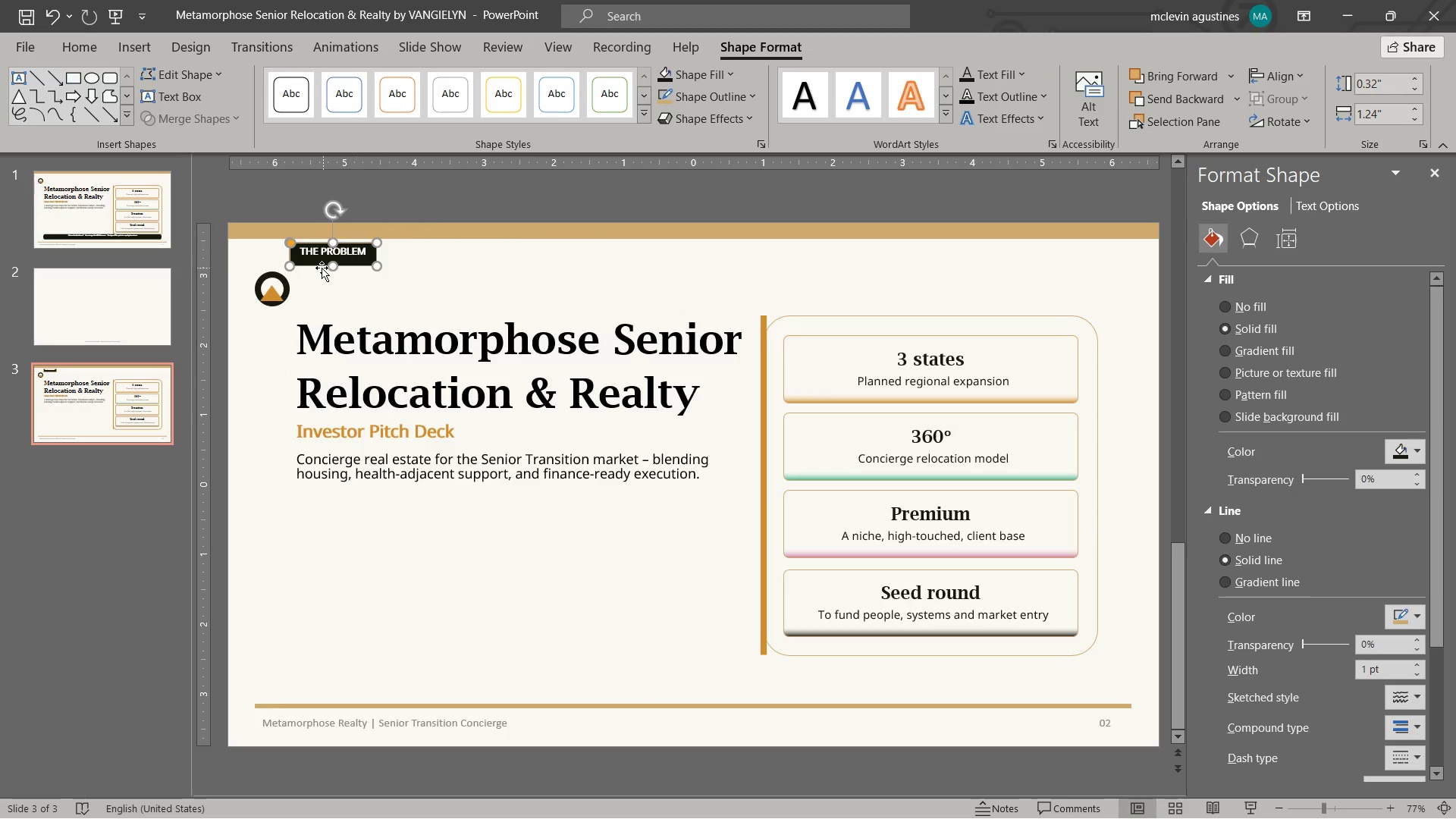 
left_click_drag(start_coordinate=[337, 268], to_coordinate=[339, 271])
 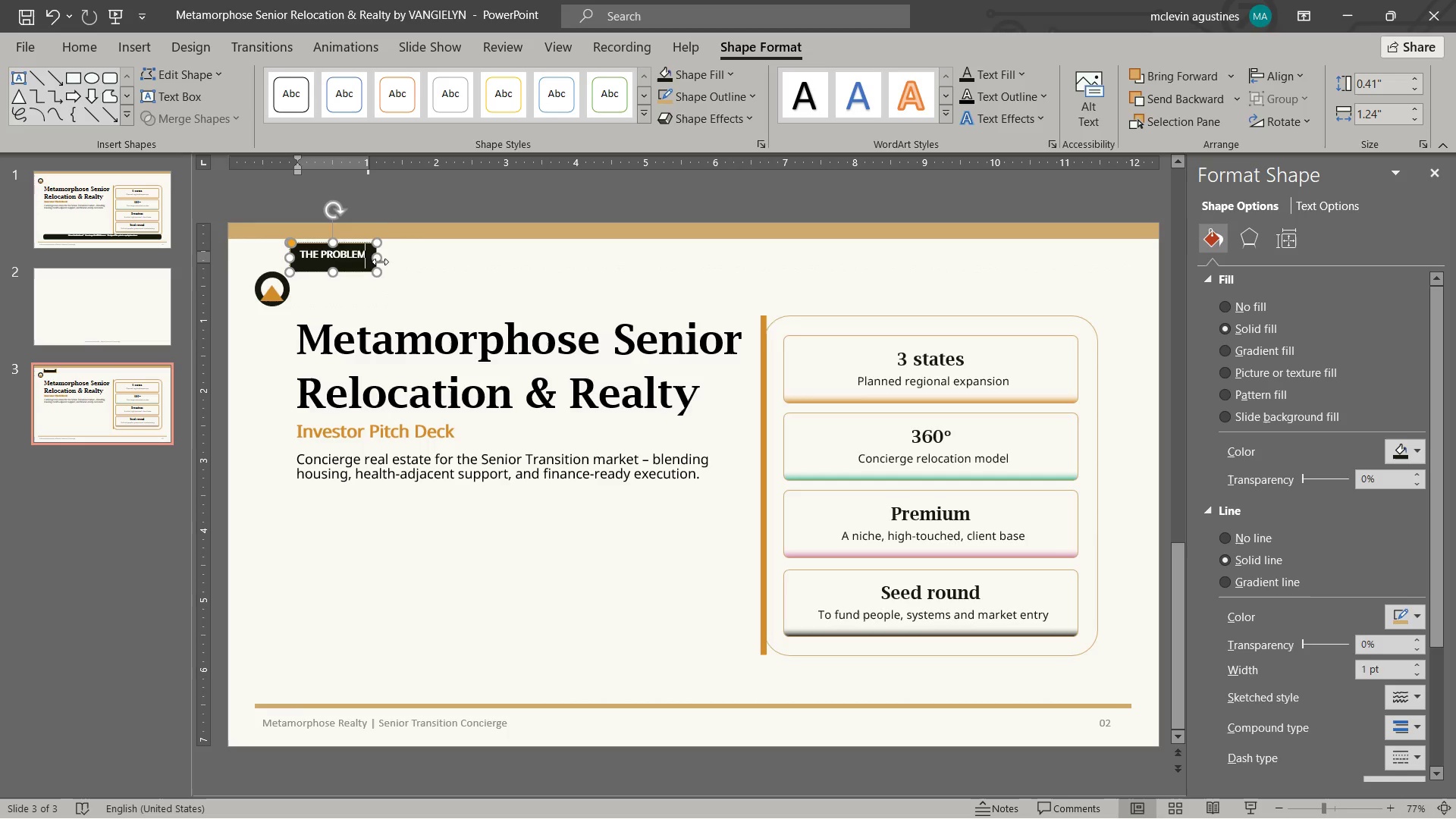 
hold_key(key=Delete, duration=0.34)
 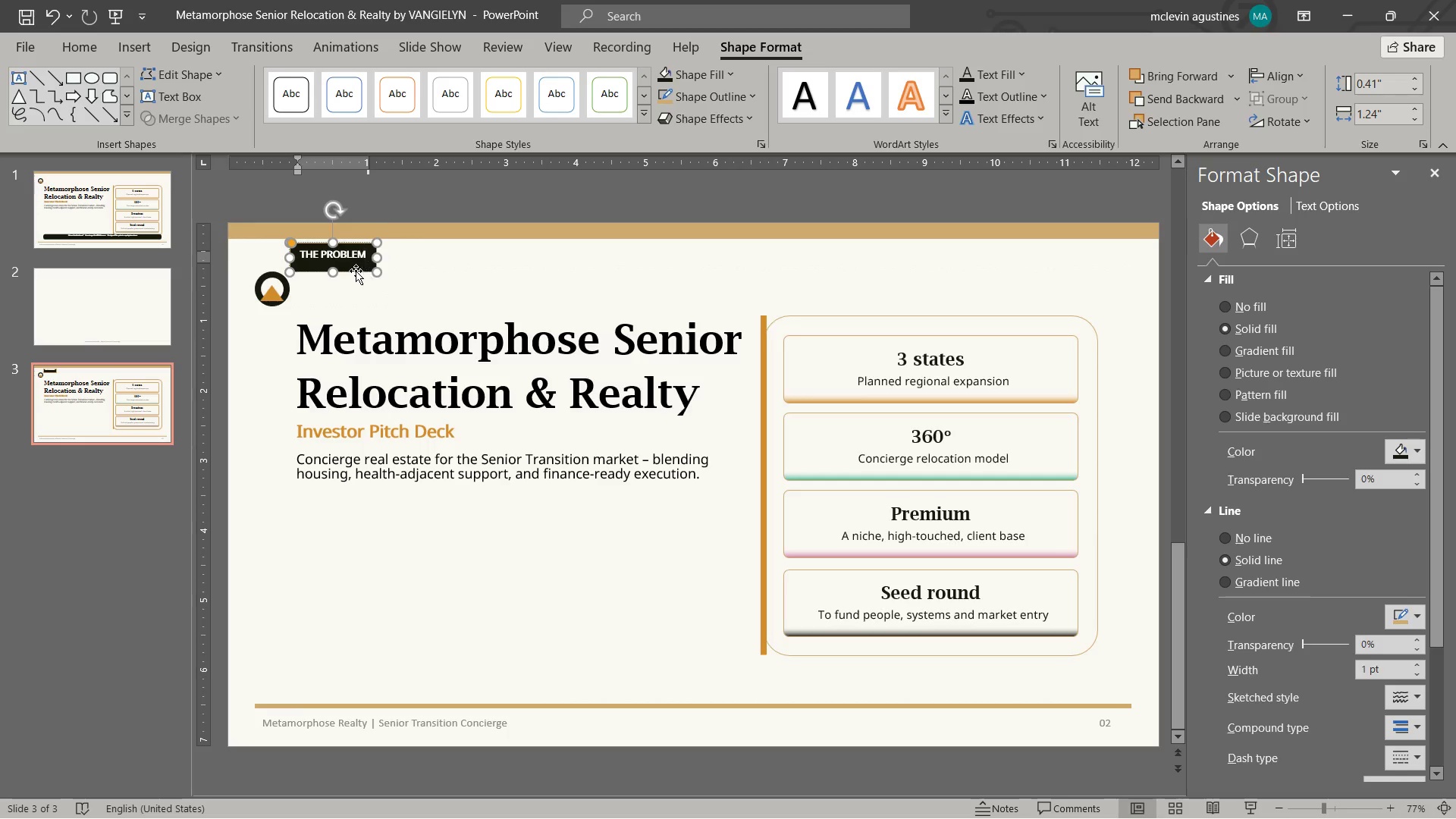 
key(Delete)
 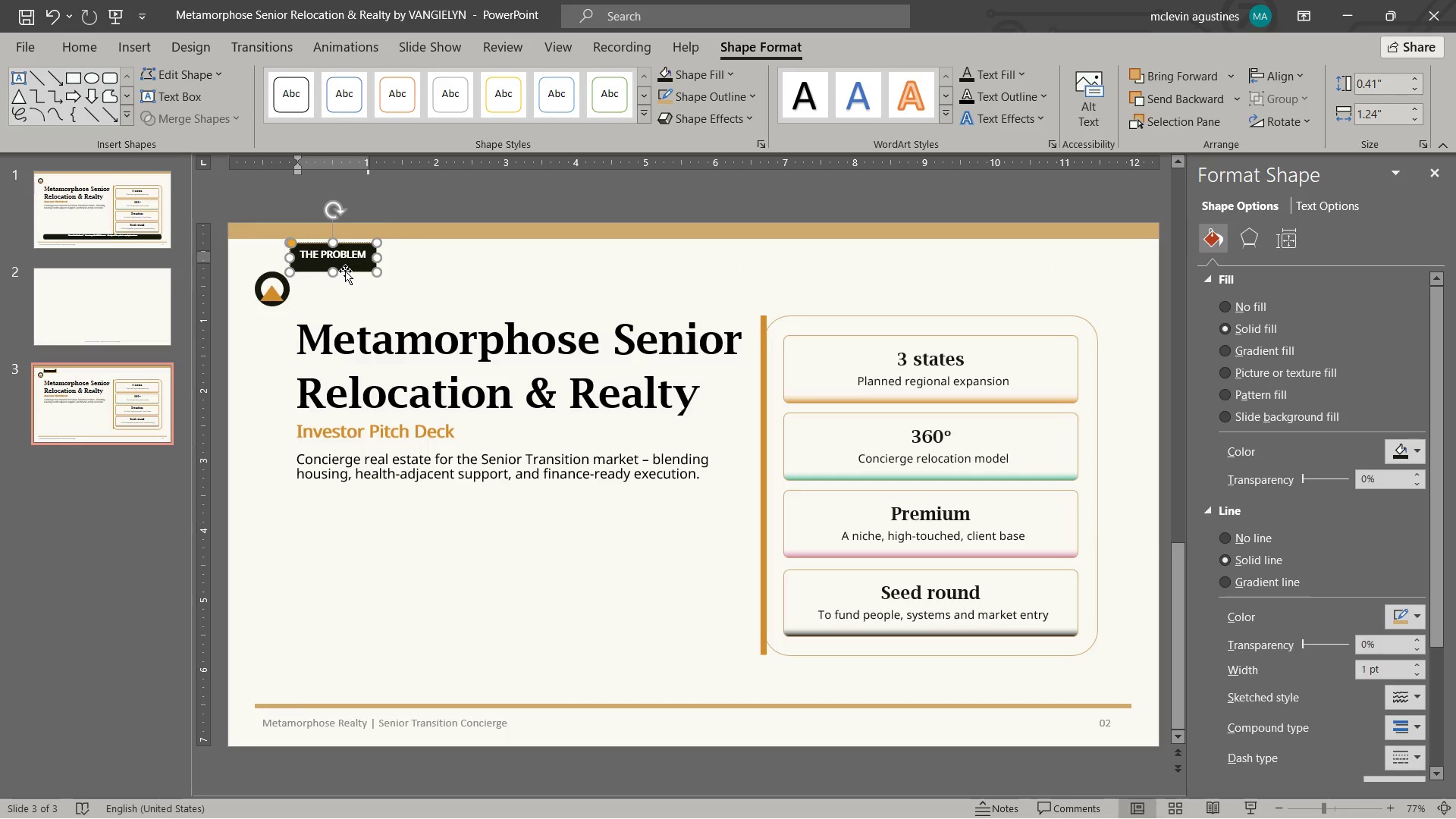 
key(Delete)
 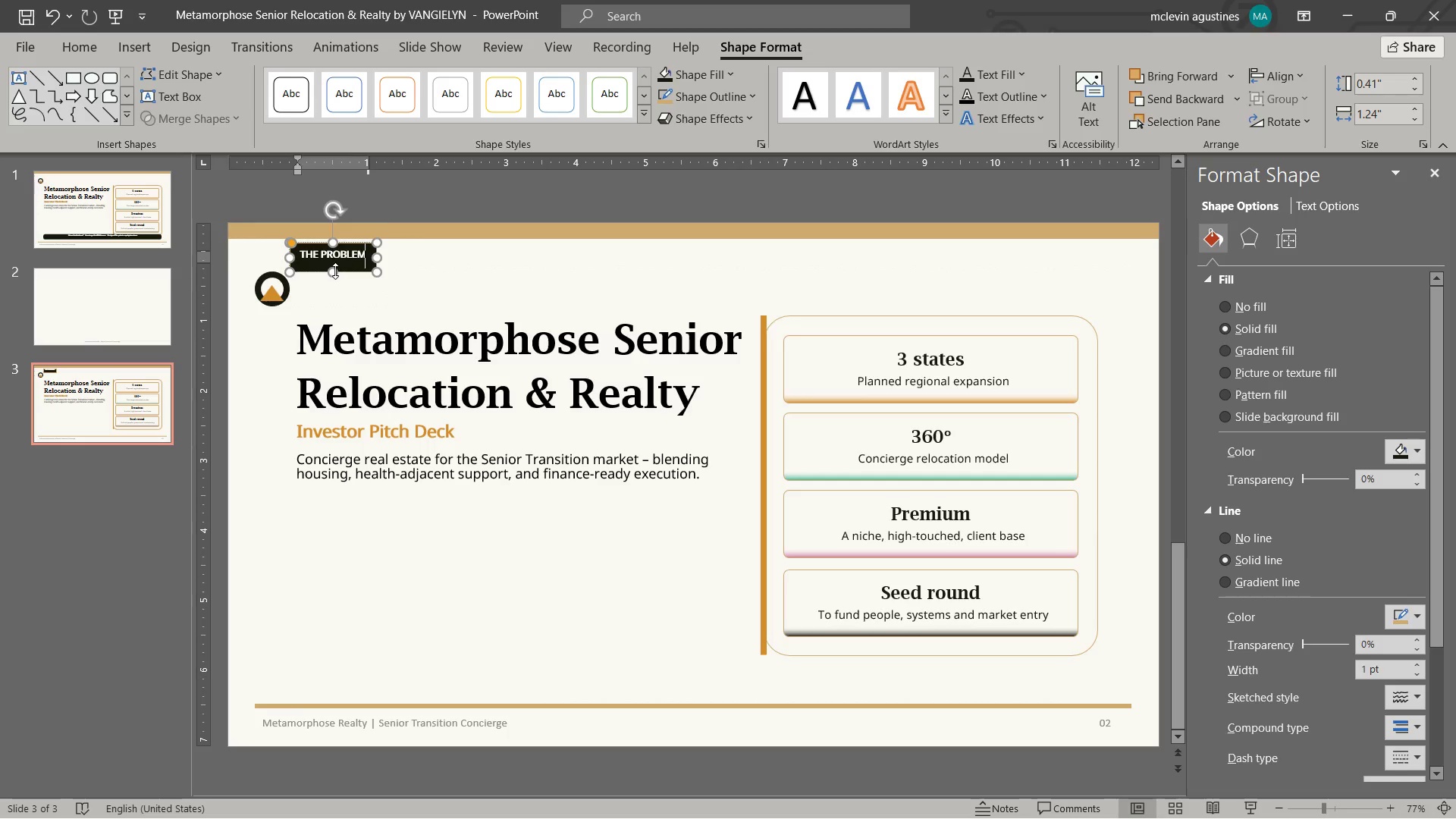 
left_click_drag(start_coordinate=[335, 271], to_coordinate=[342, 264])
 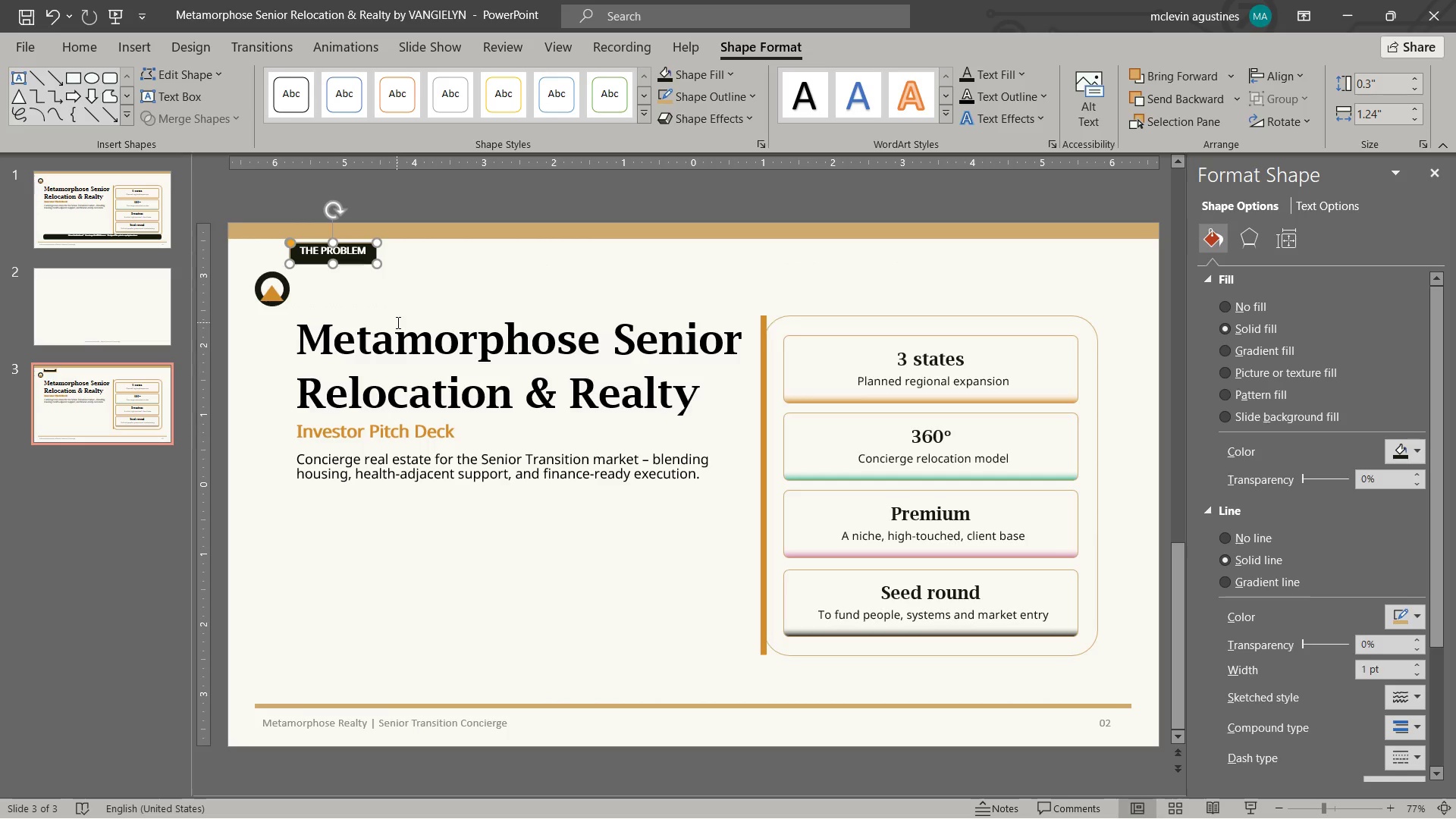 
key(Escape)
 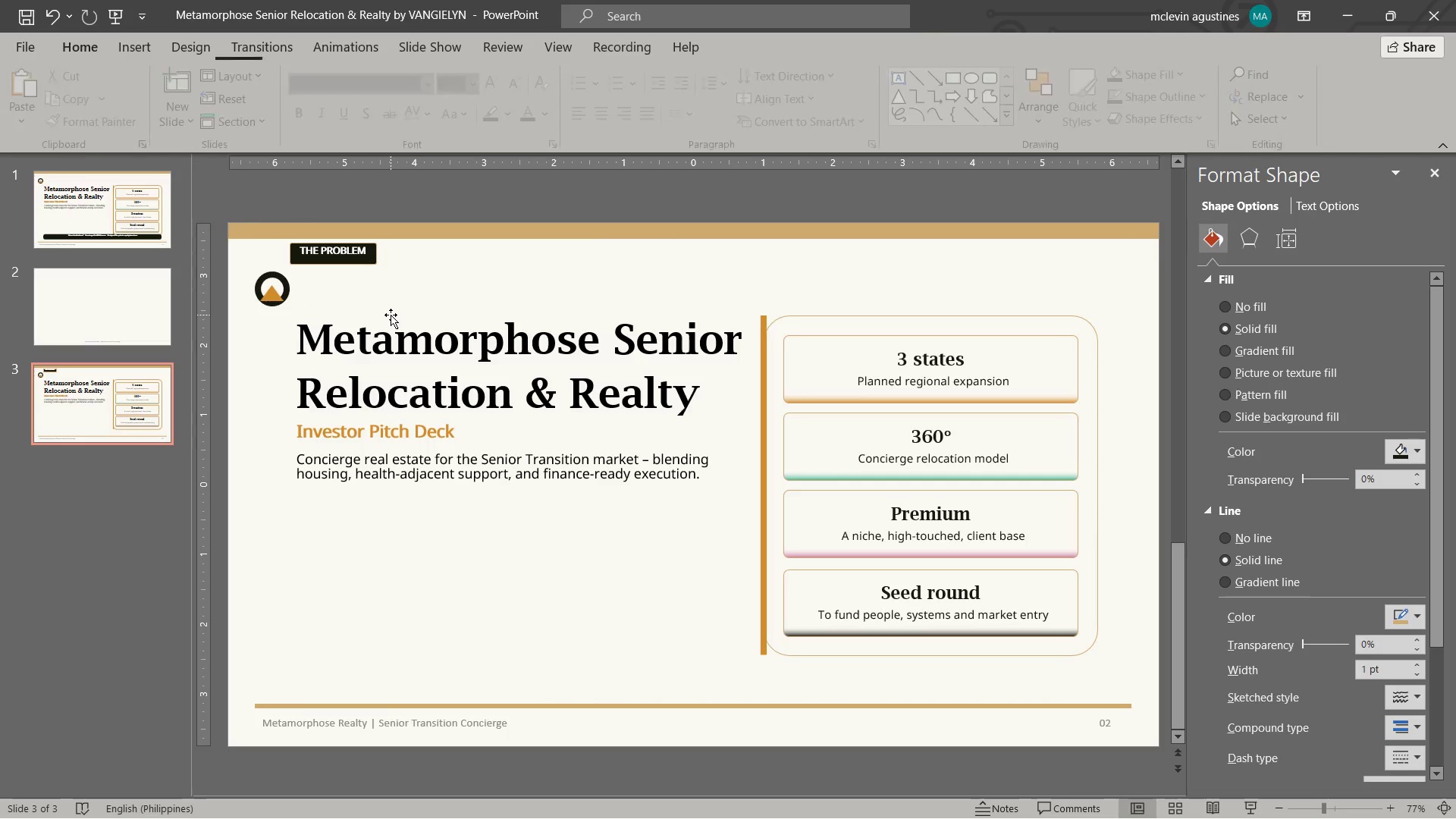 
key(Escape)
 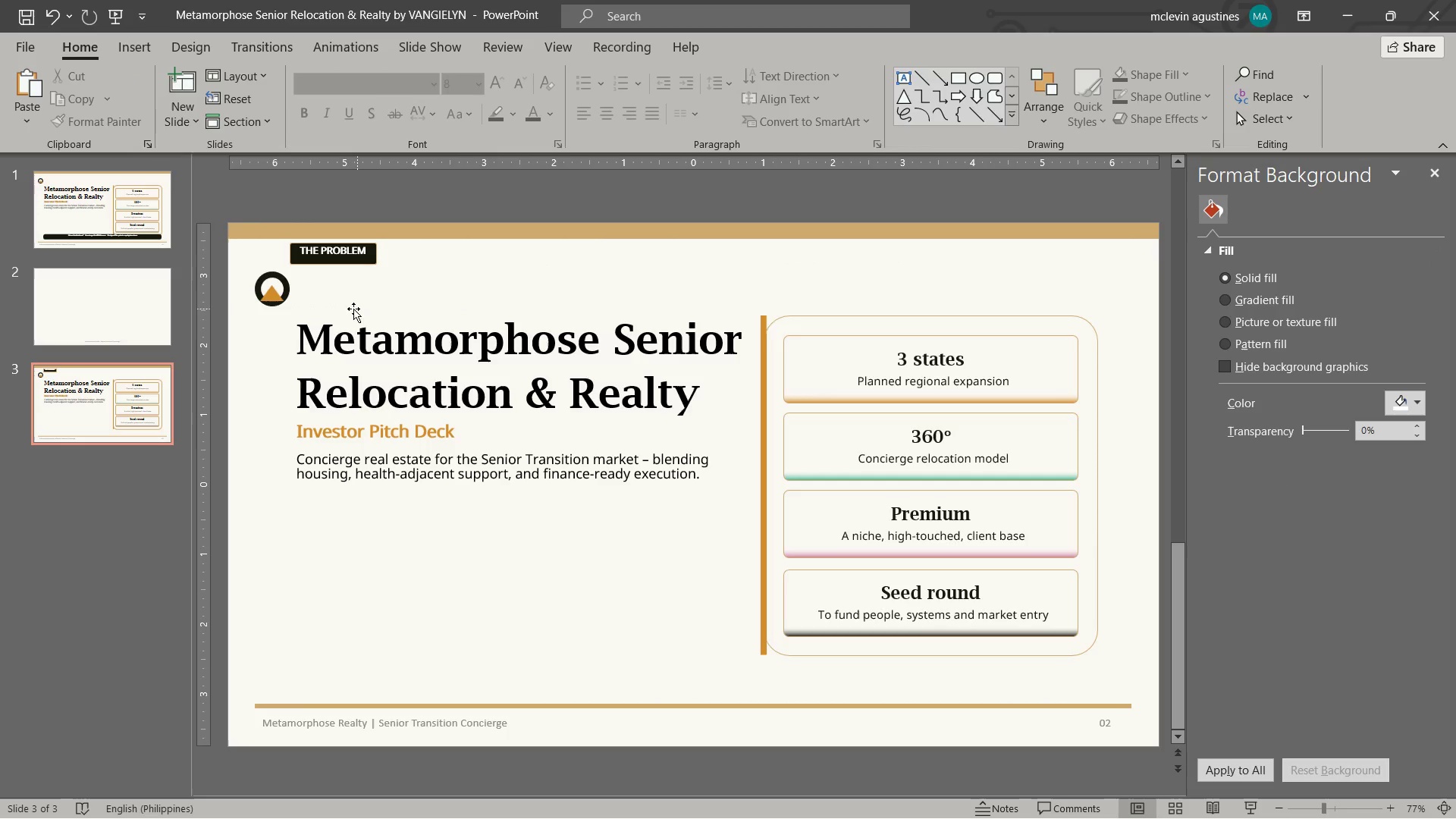 
left_click([361, 268])
 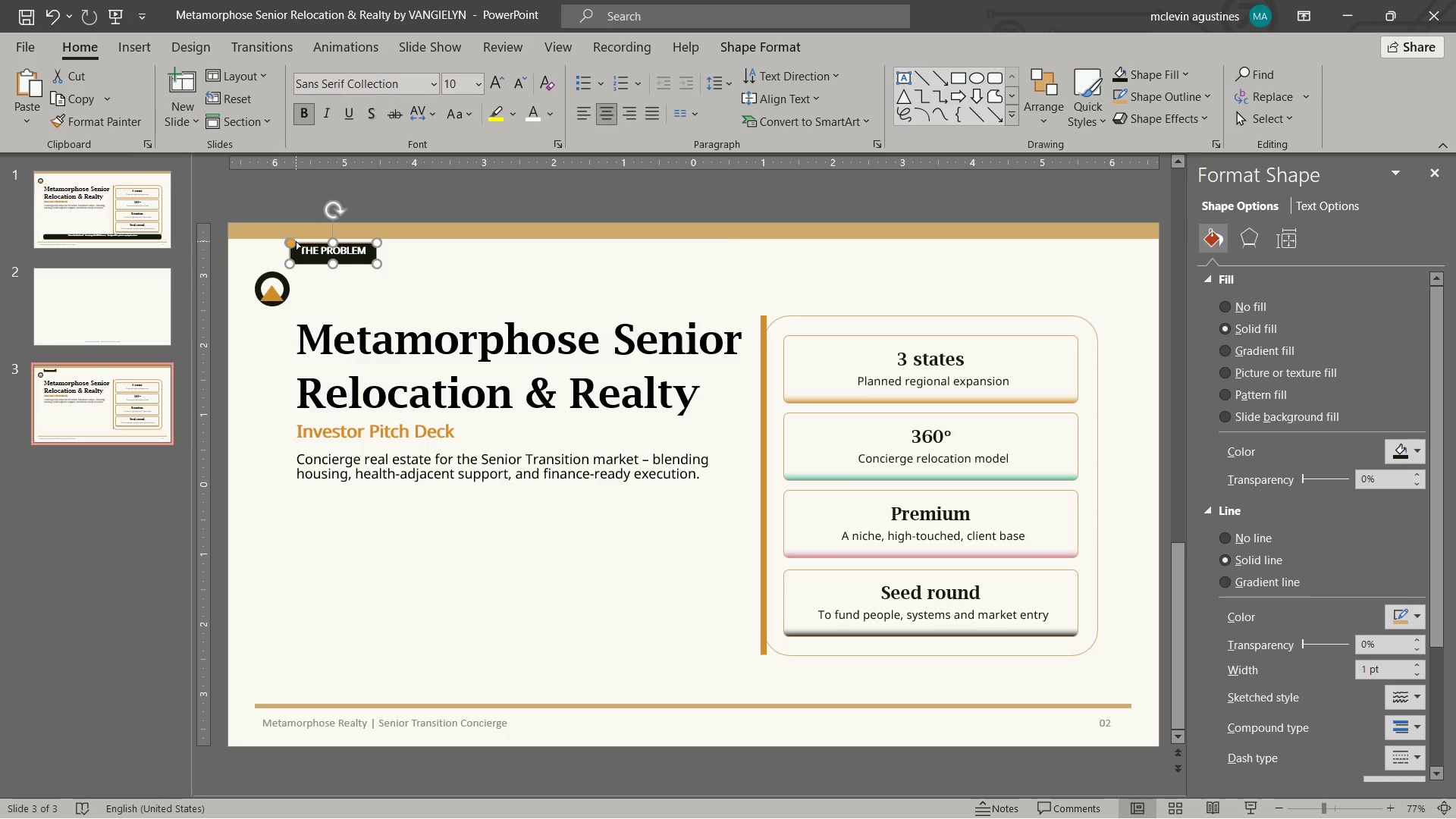 
left_click_drag(start_coordinate=[293, 241], to_coordinate=[300, 245])
 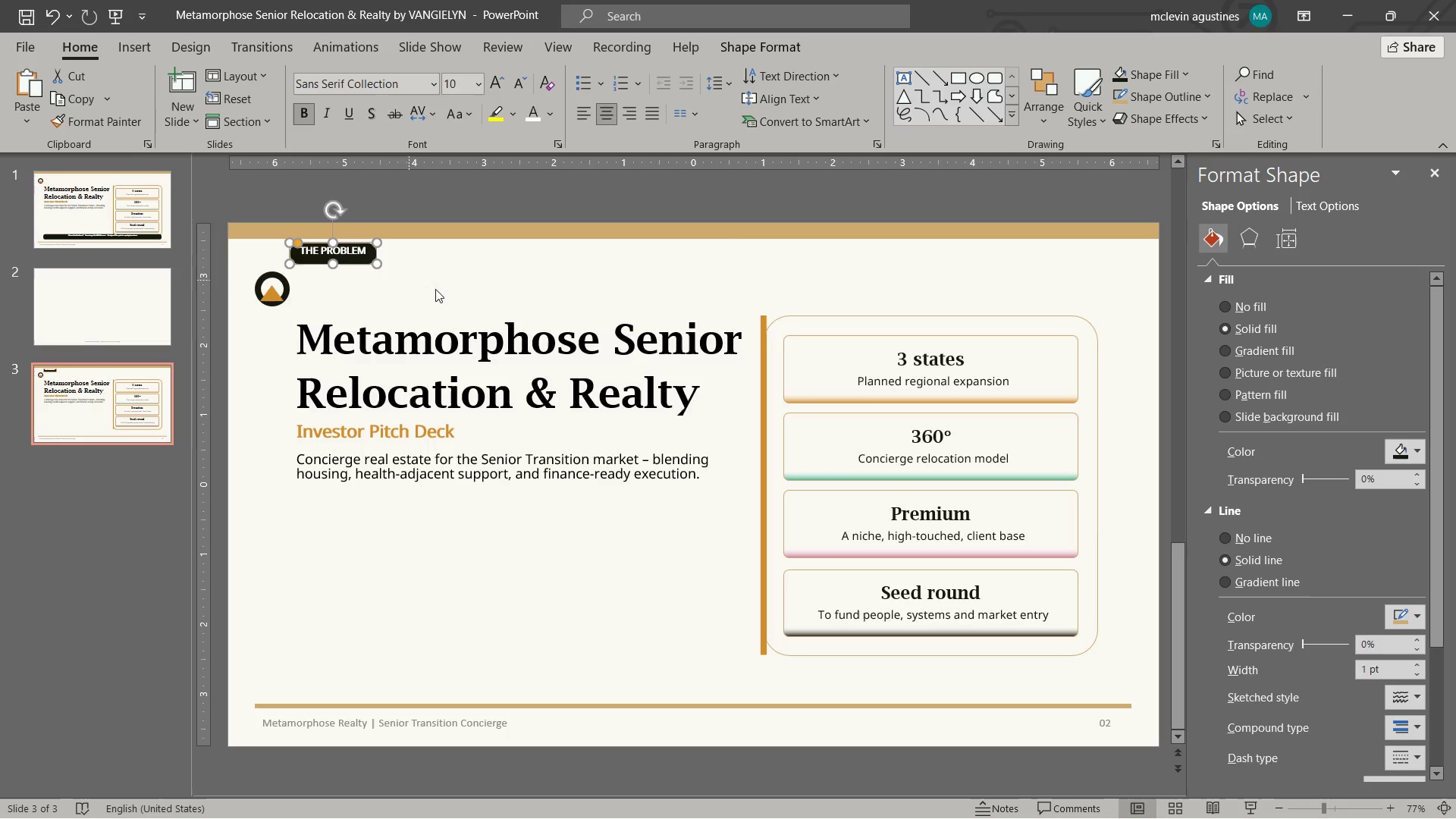 
left_click([441, 290])
 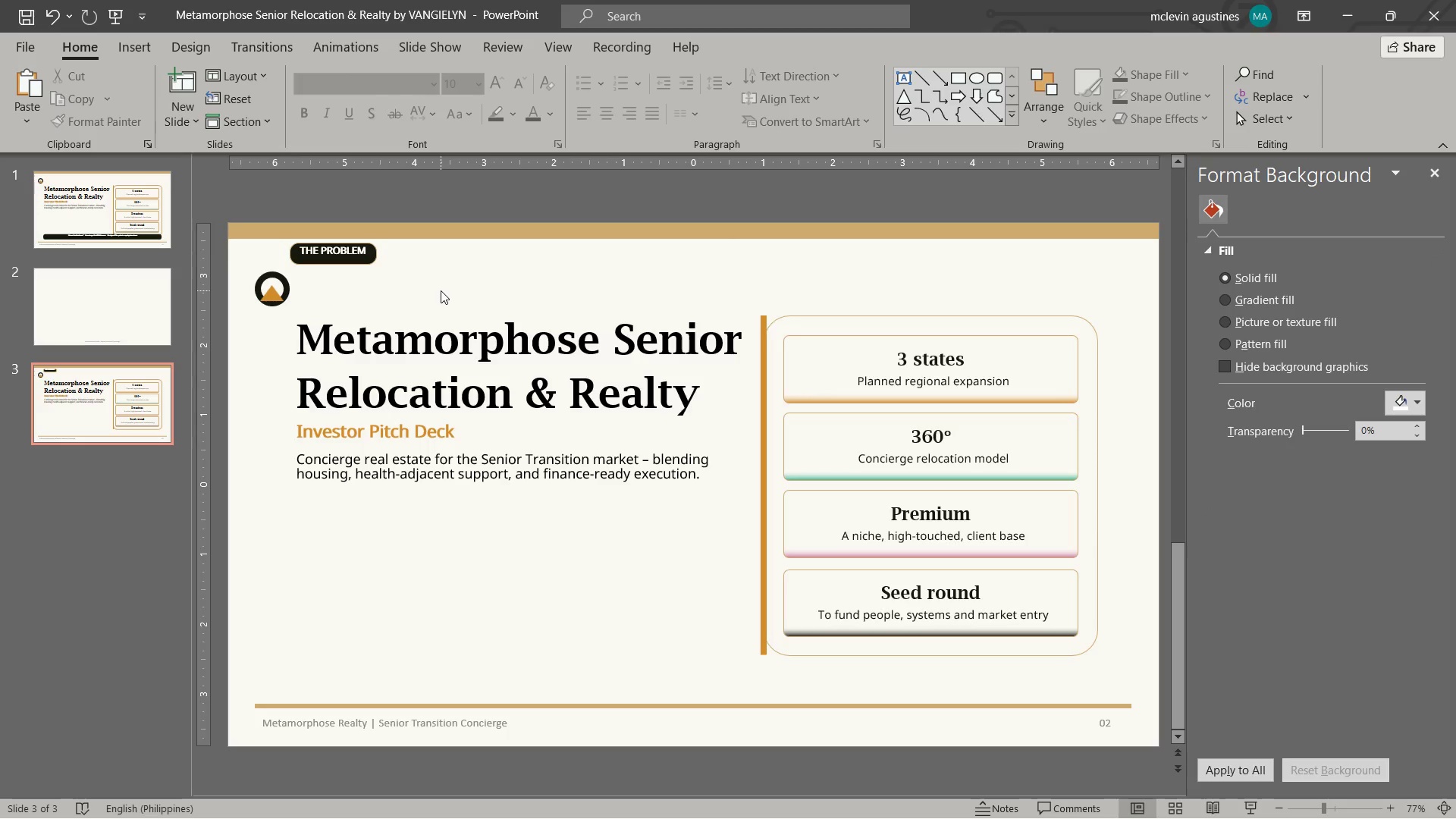 
left_click([485, 359])
 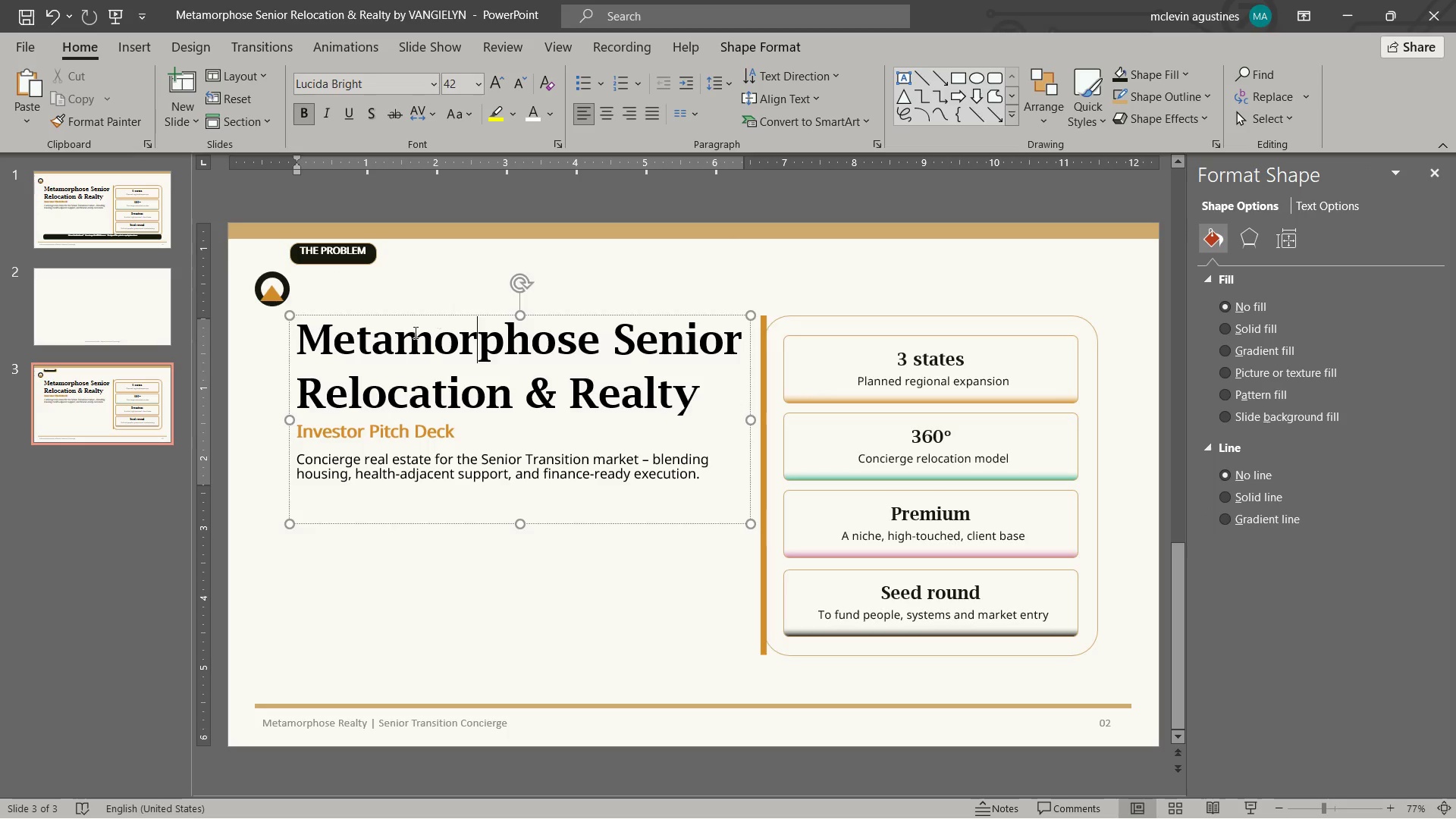 
left_click_drag(start_coordinate=[300, 350], to_coordinate=[683, 397])
 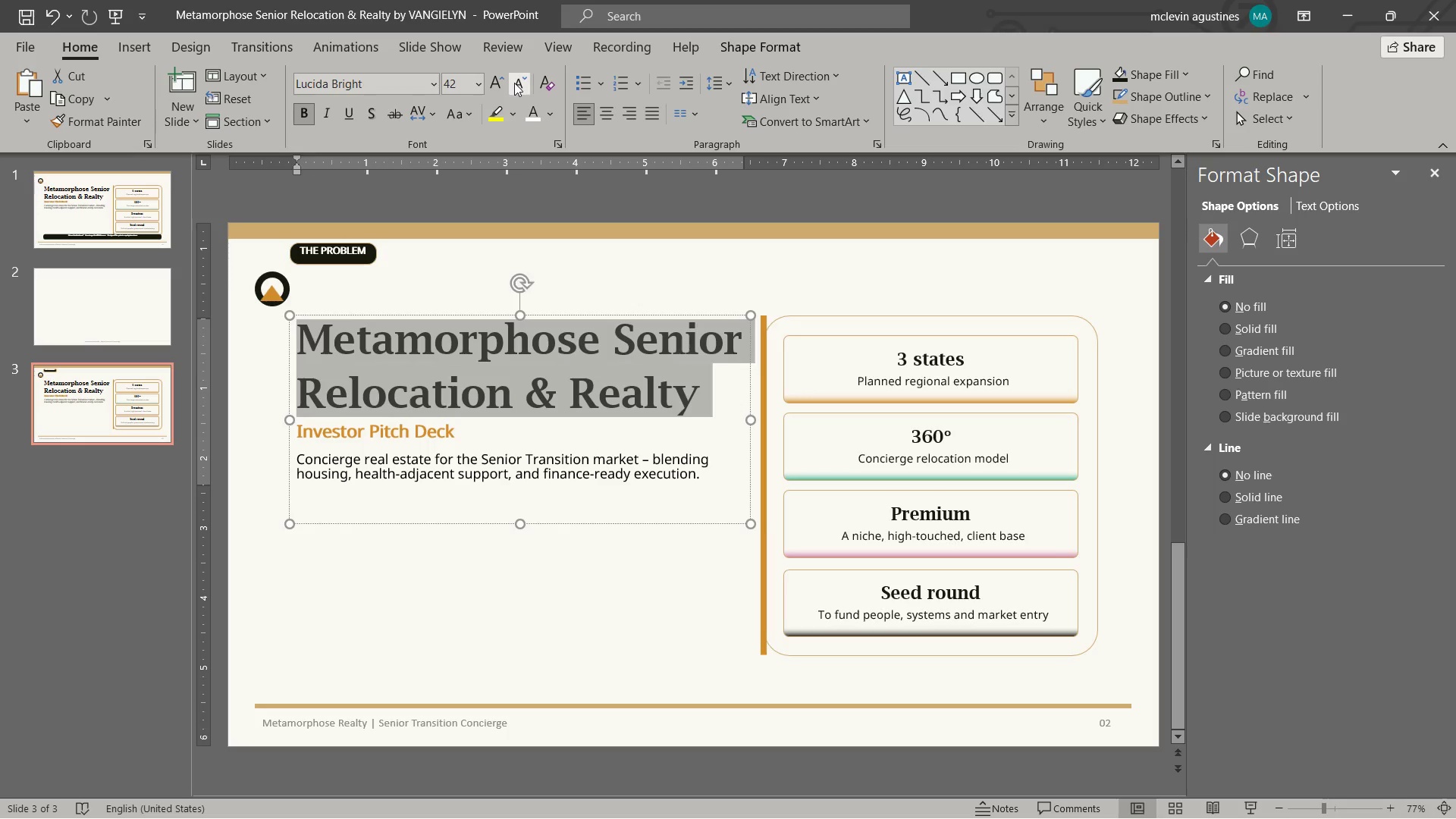 
left_click([516, 83])
 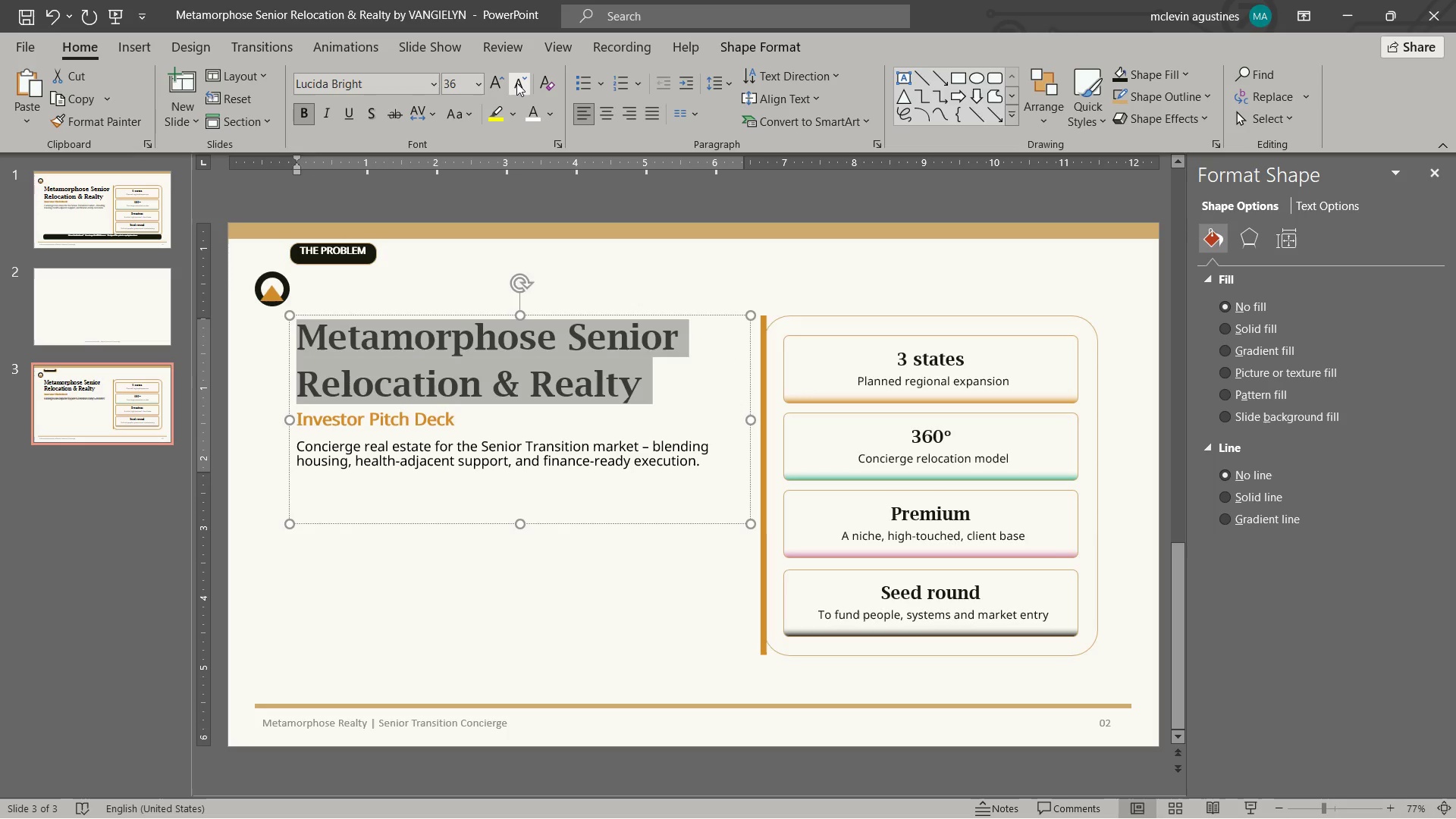 
double_click([516, 83])
 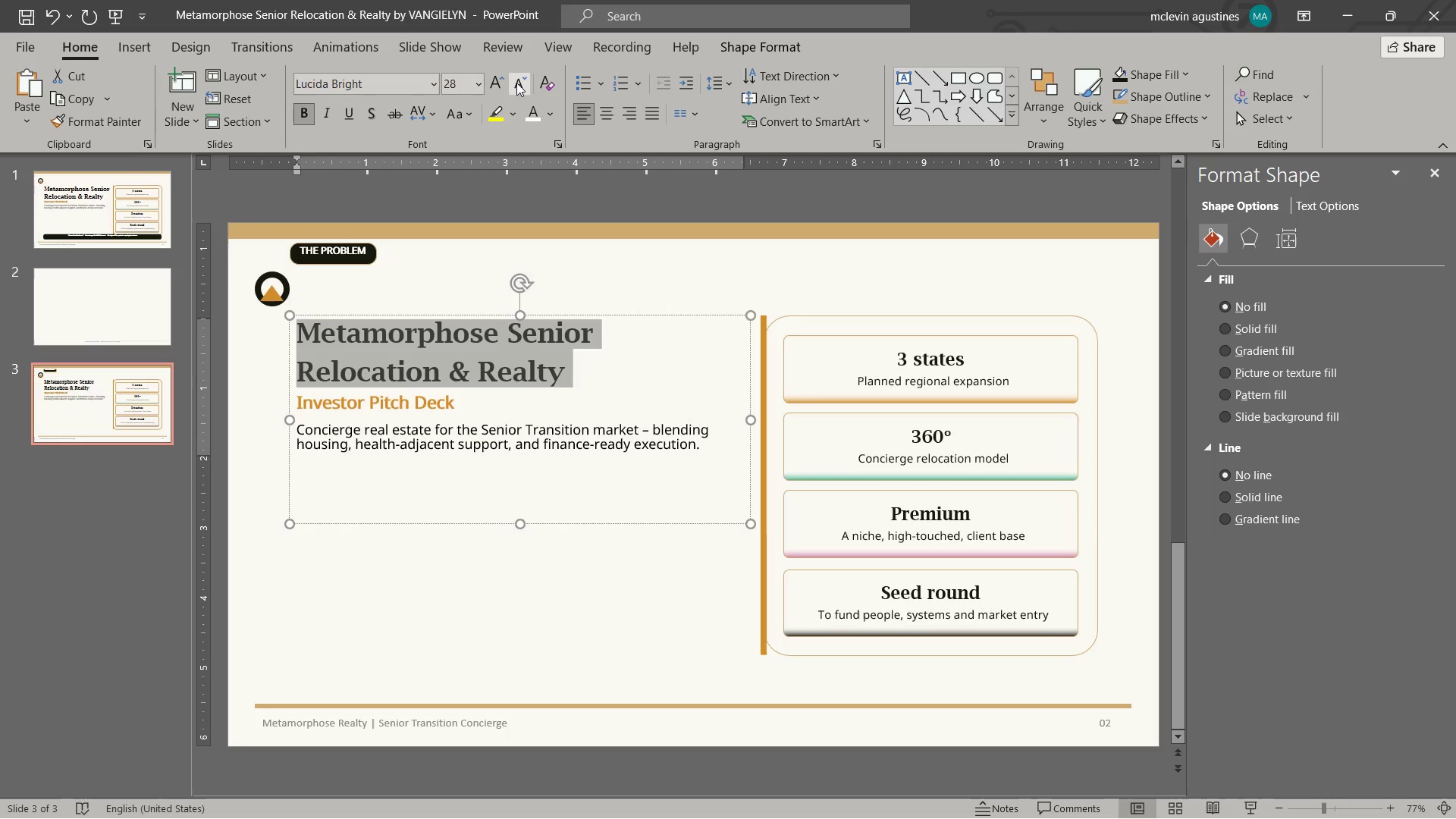 
triple_click([516, 83])
 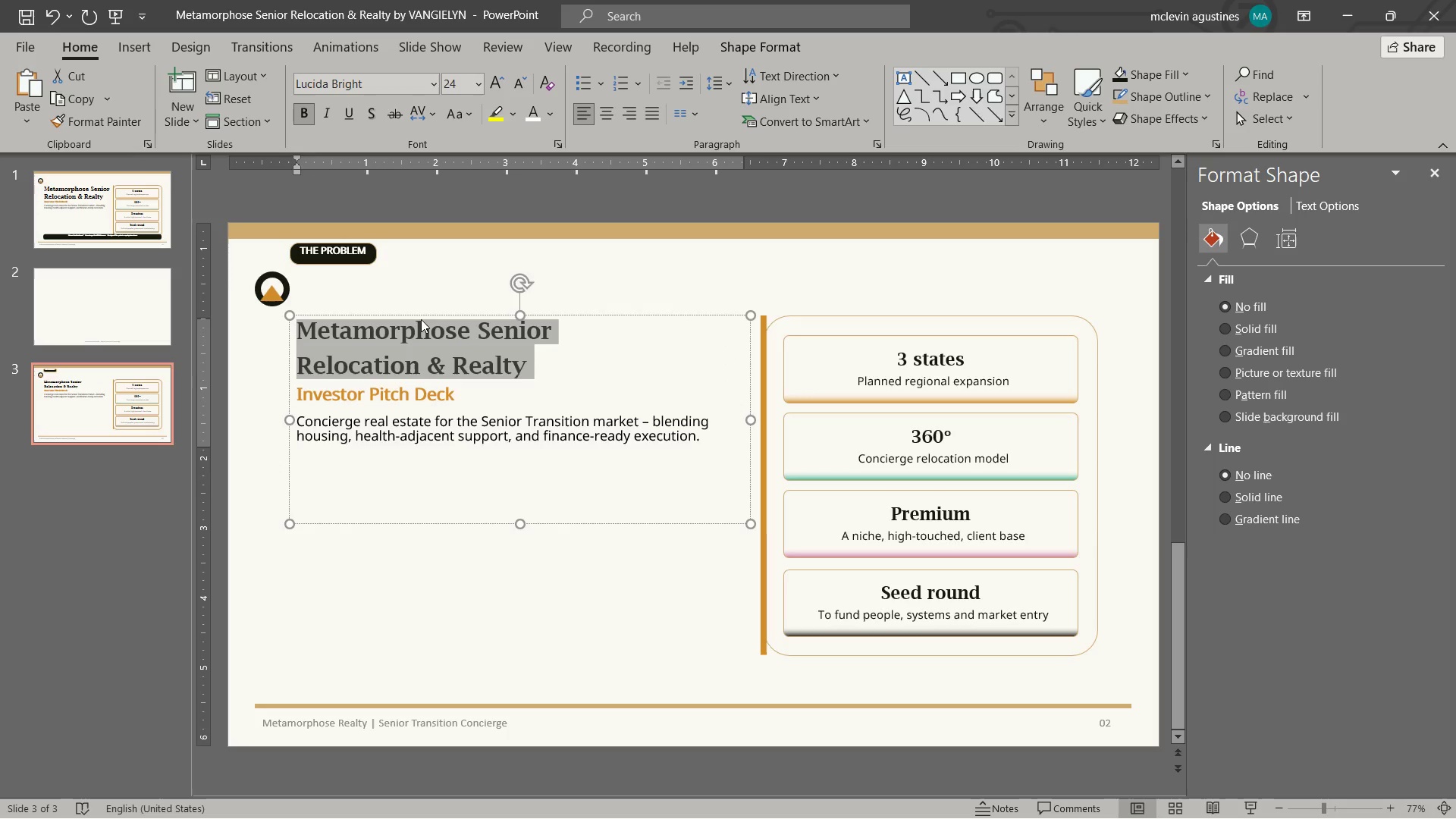 
left_click_drag(start_coordinate=[423, 317], to_coordinate=[428, 275])
 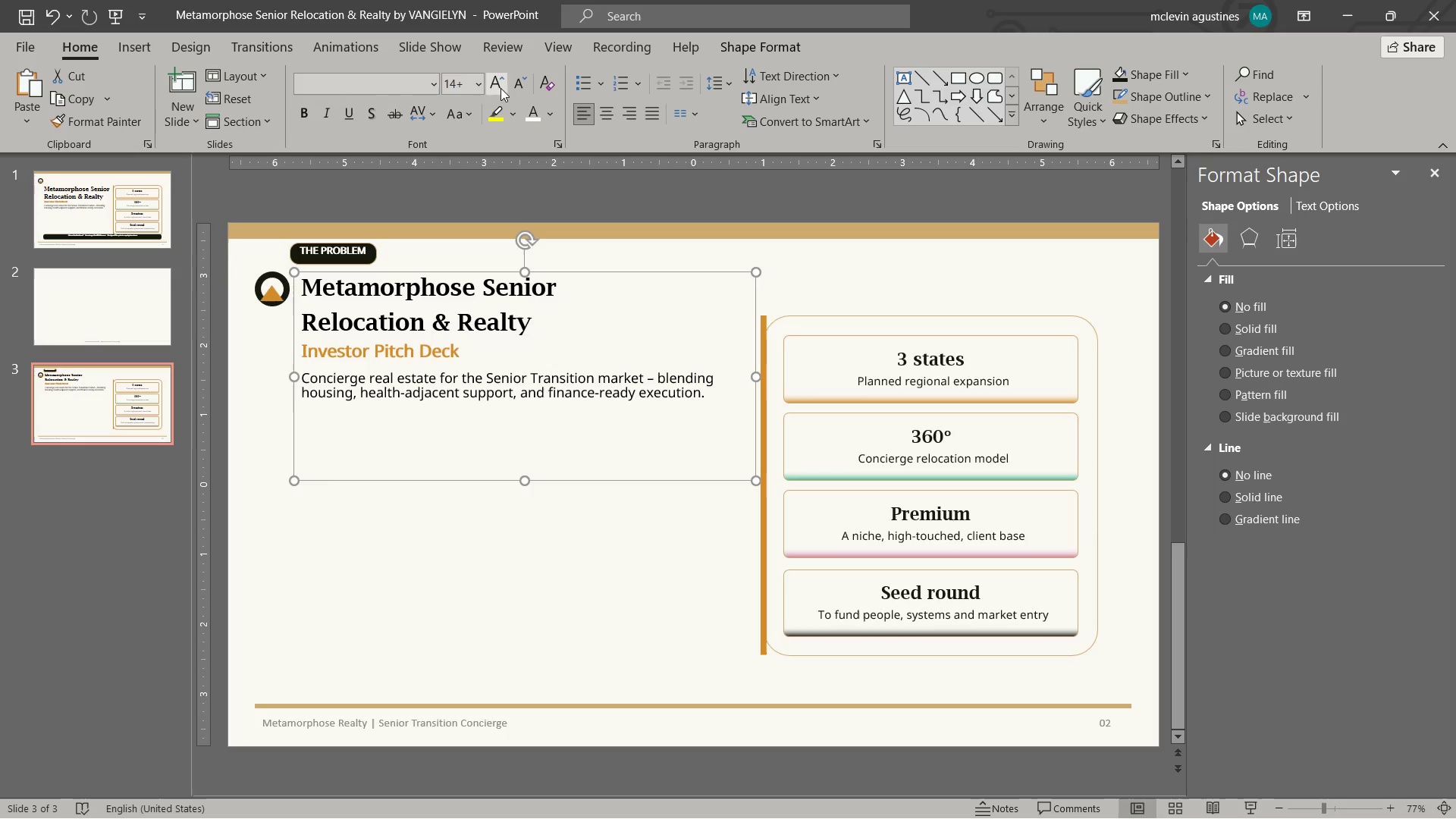 
left_click([519, 83])
 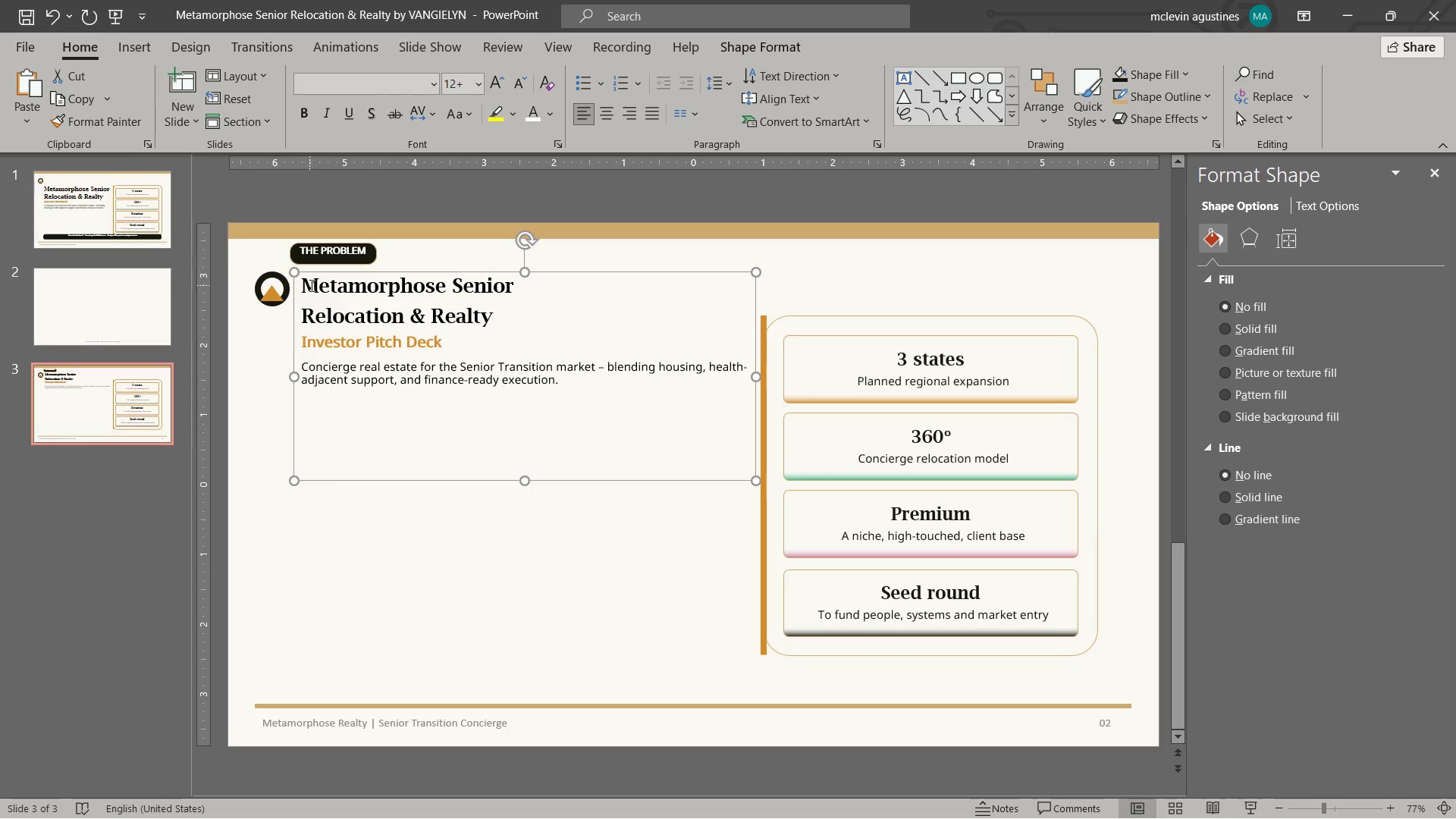 
left_click_drag(start_coordinate=[310, 285], to_coordinate=[533, 312])
 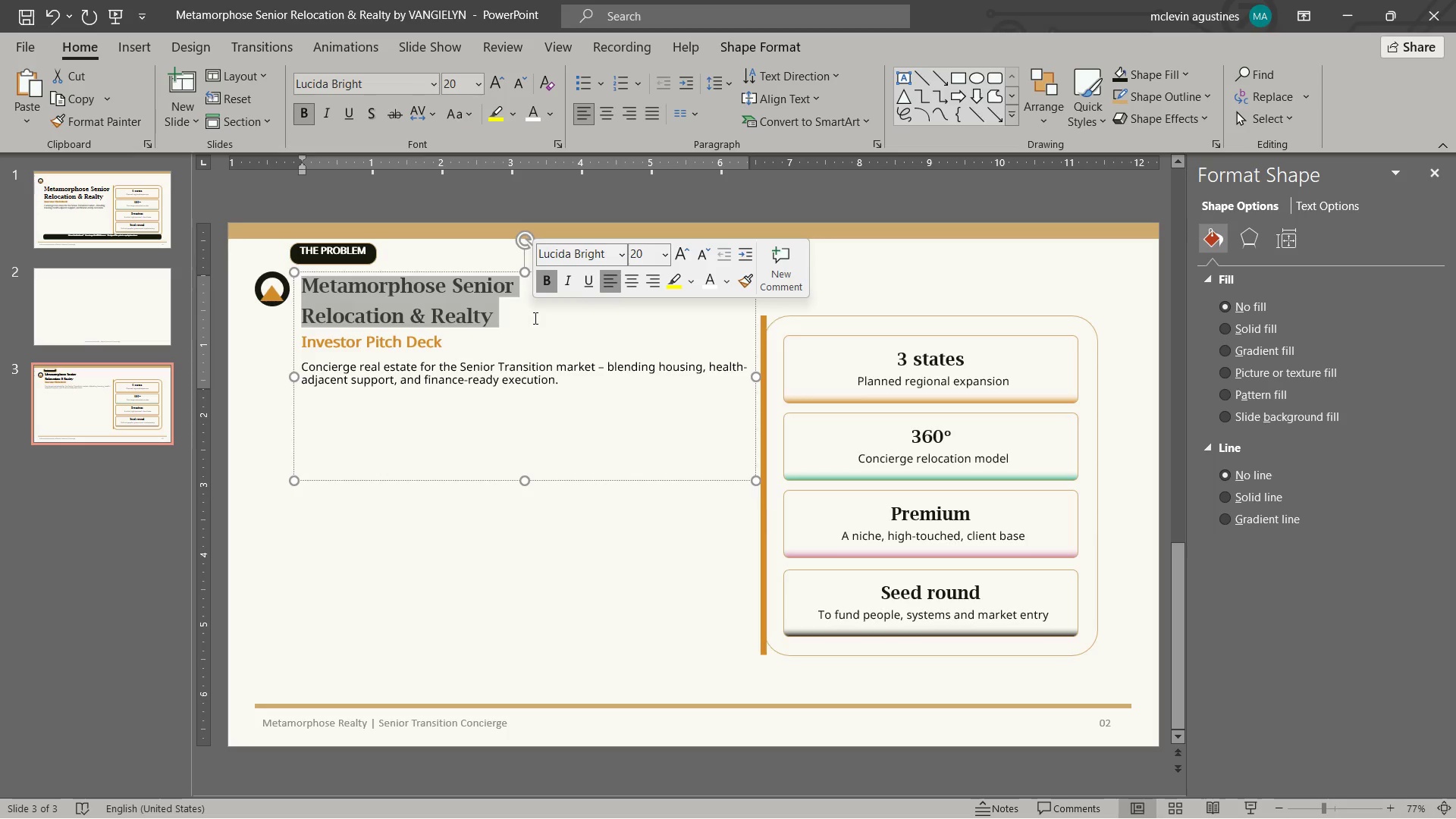 
type(the mof)
key(Backspace)
key(Backspace)
key(Backspace)
key(Backspace)
key(Backspace)
key(Backspace)
type(HE MOV )
key(Backspace)
type(E IS EMOTIONAL. )
key(Backspace)
key(Backspace)
type(, EXPENSIVE, AND OPERATIONALLY MESSED.)
 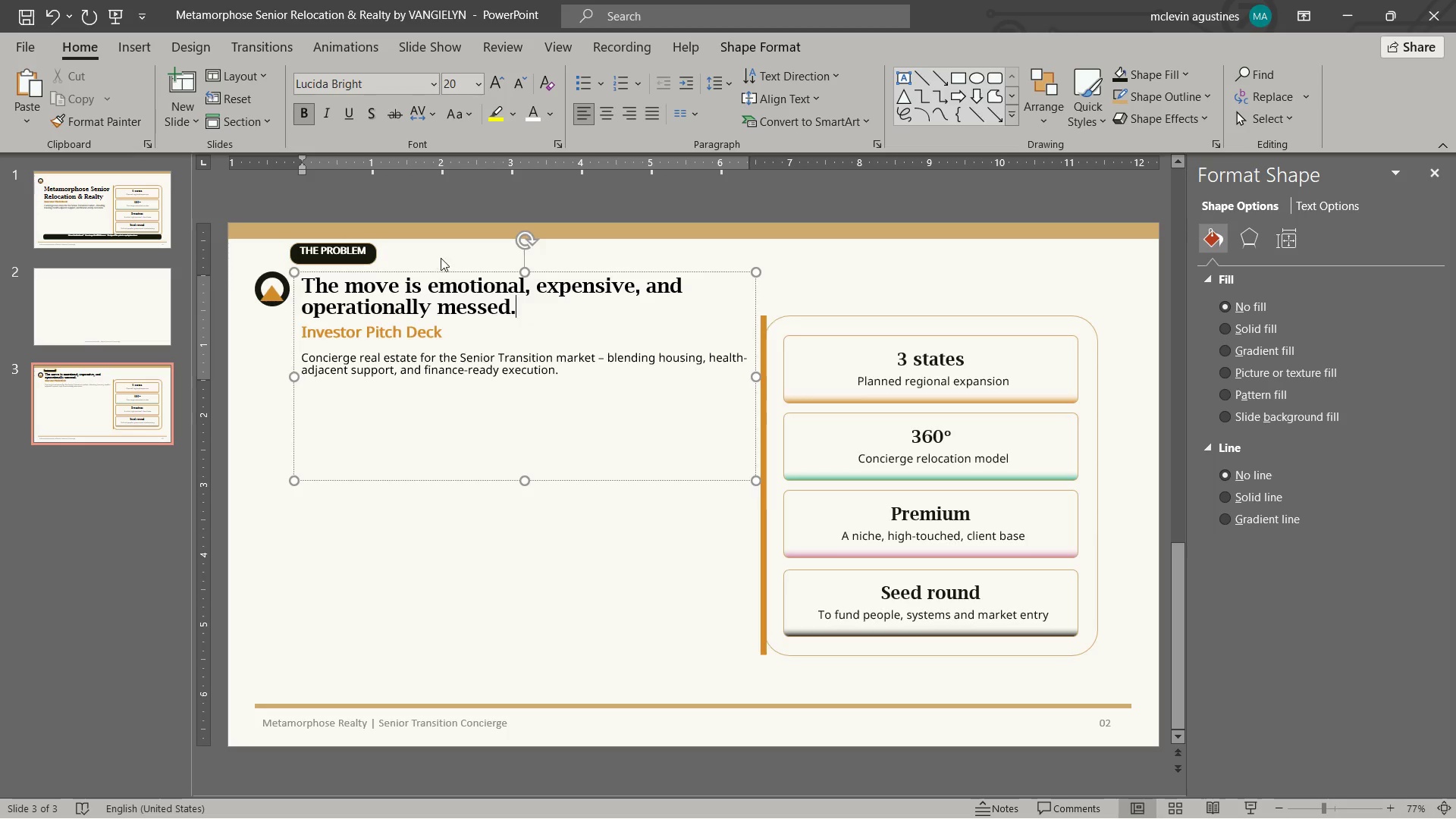 
left_click([447, 273])
 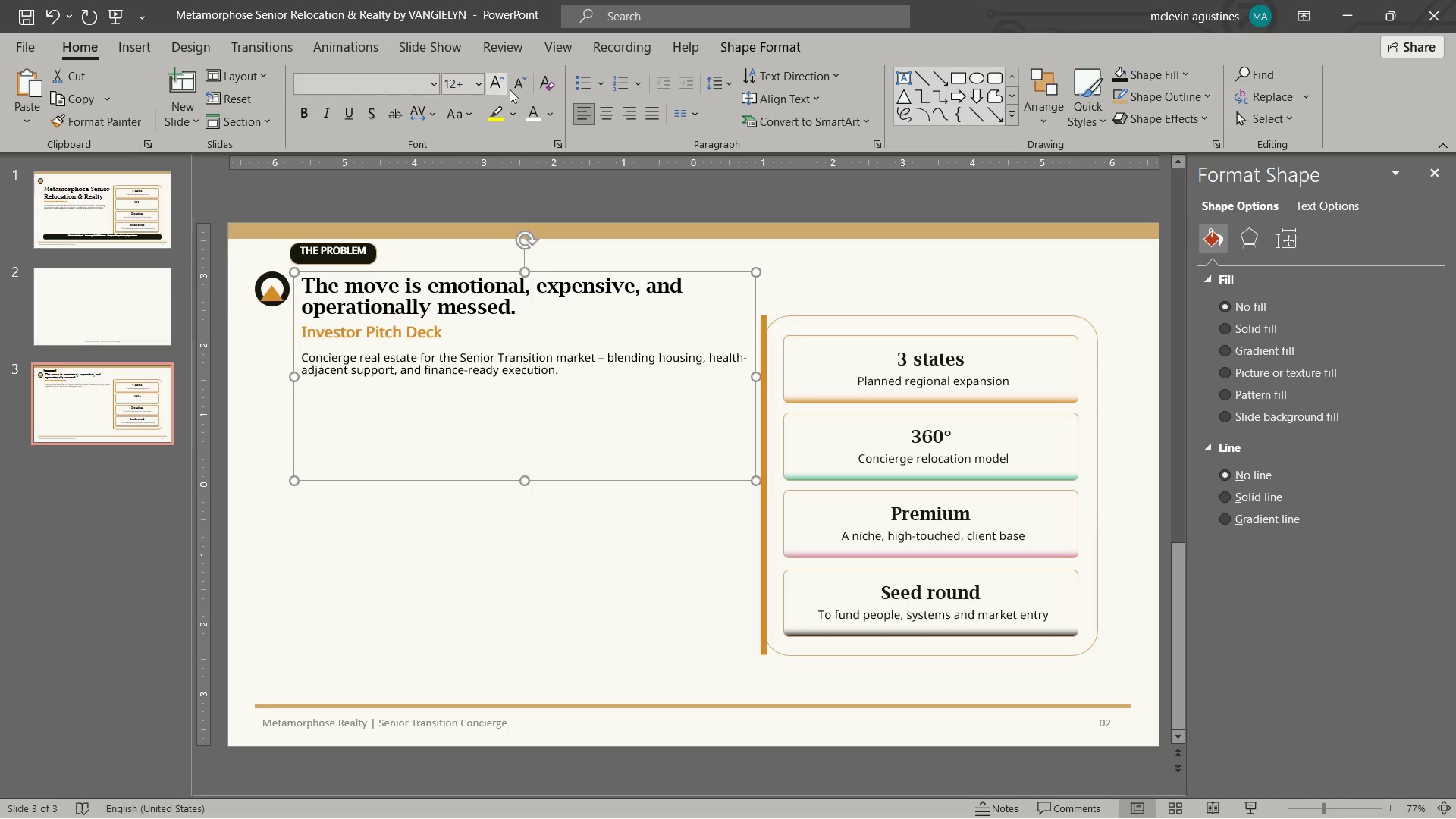 
left_click([520, 88])
 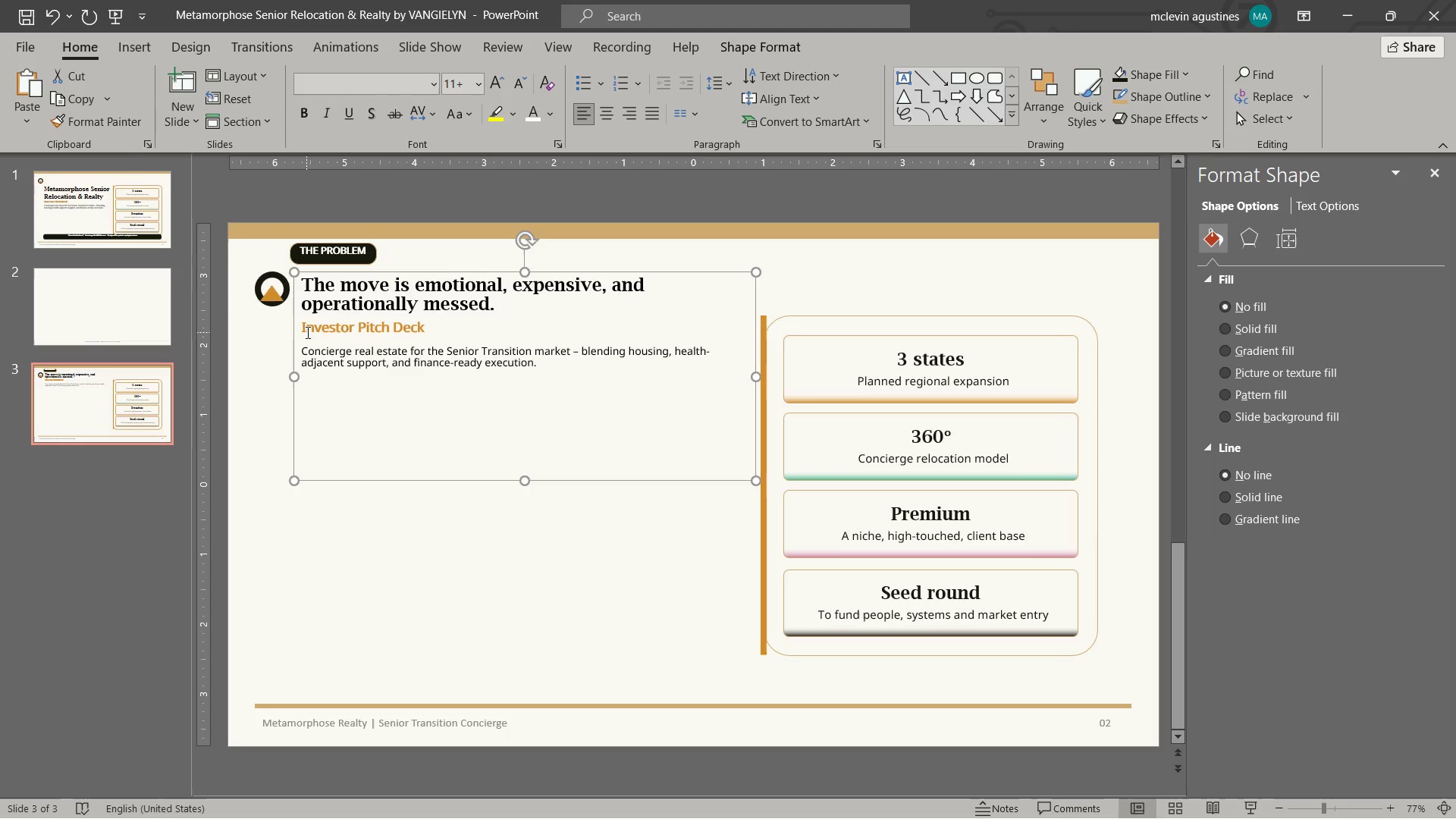 
left_click_drag(start_coordinate=[304, 328], to_coordinate=[661, 435])
 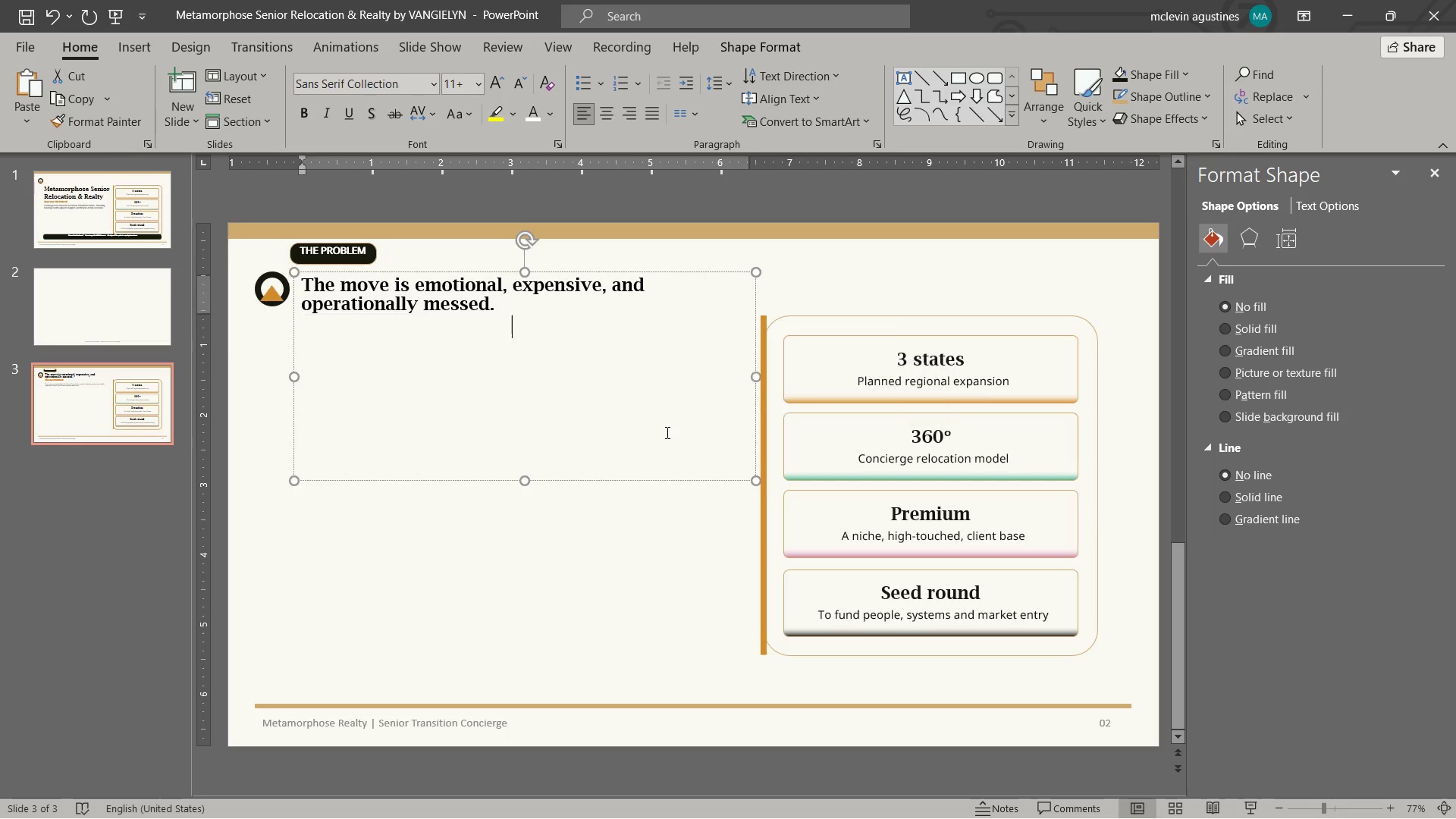 
key(Delete)
 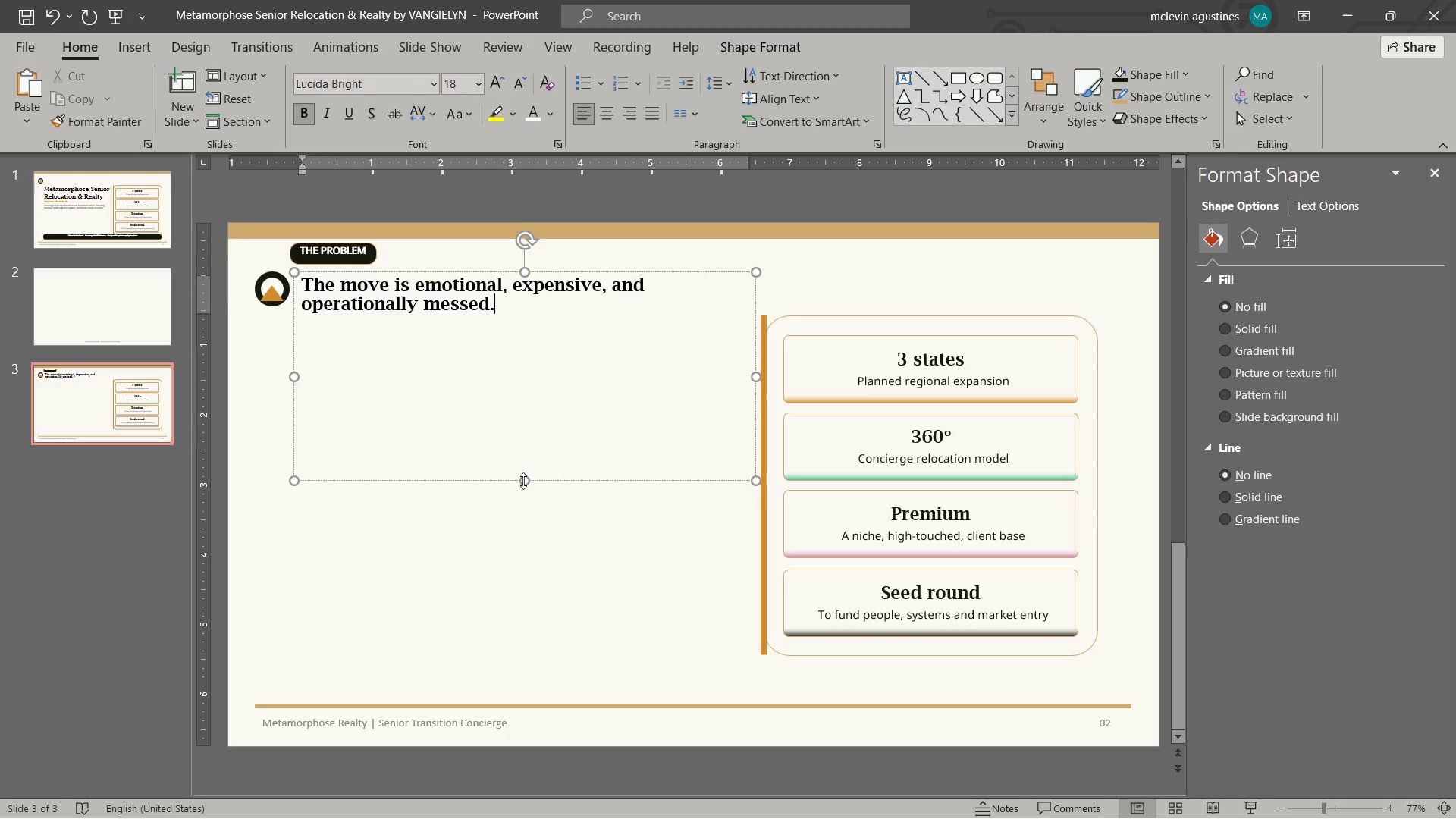 
left_click_drag(start_coordinate=[523, 481], to_coordinate=[545, 321])
 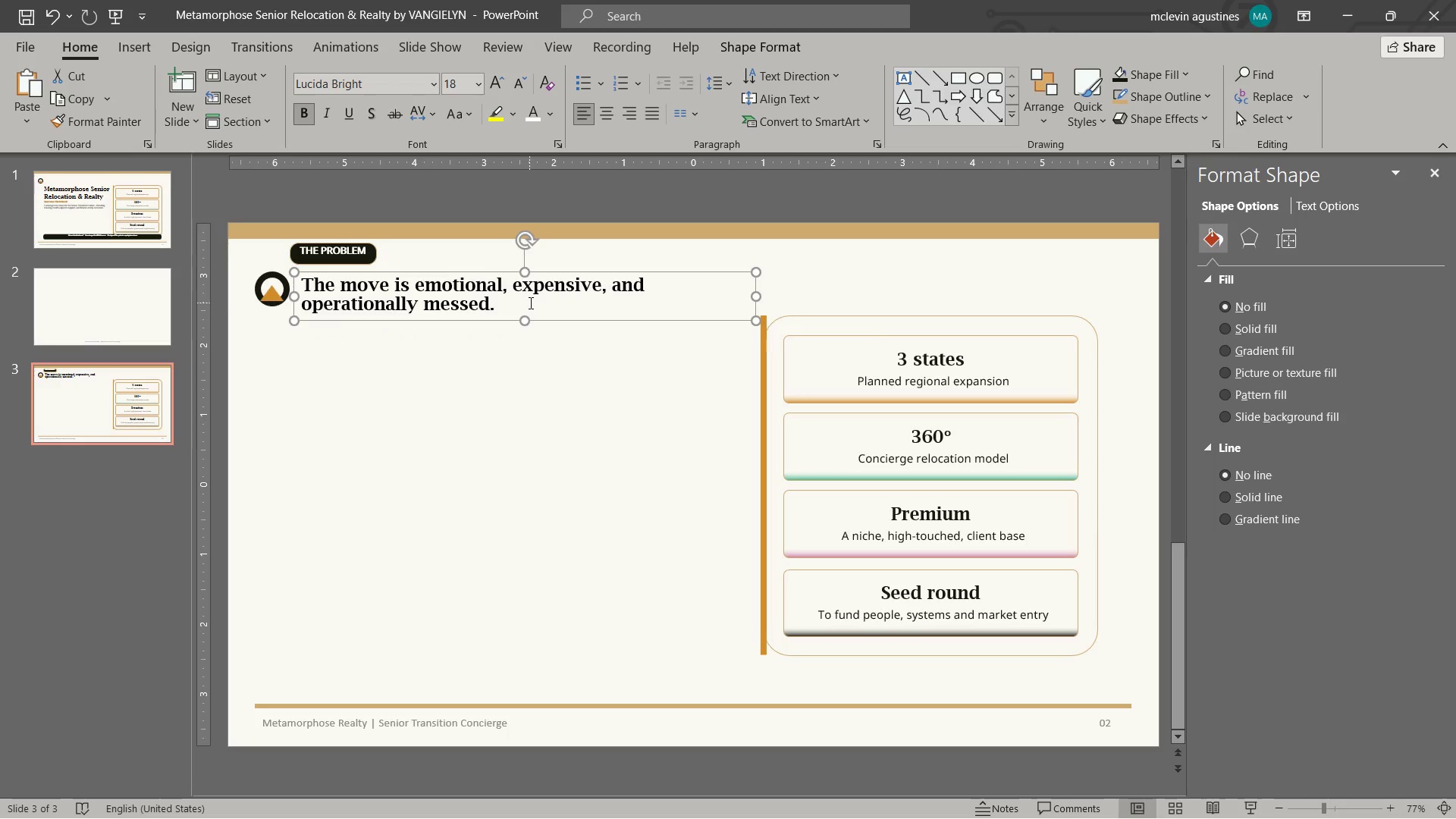 
left_click([529, 303])
 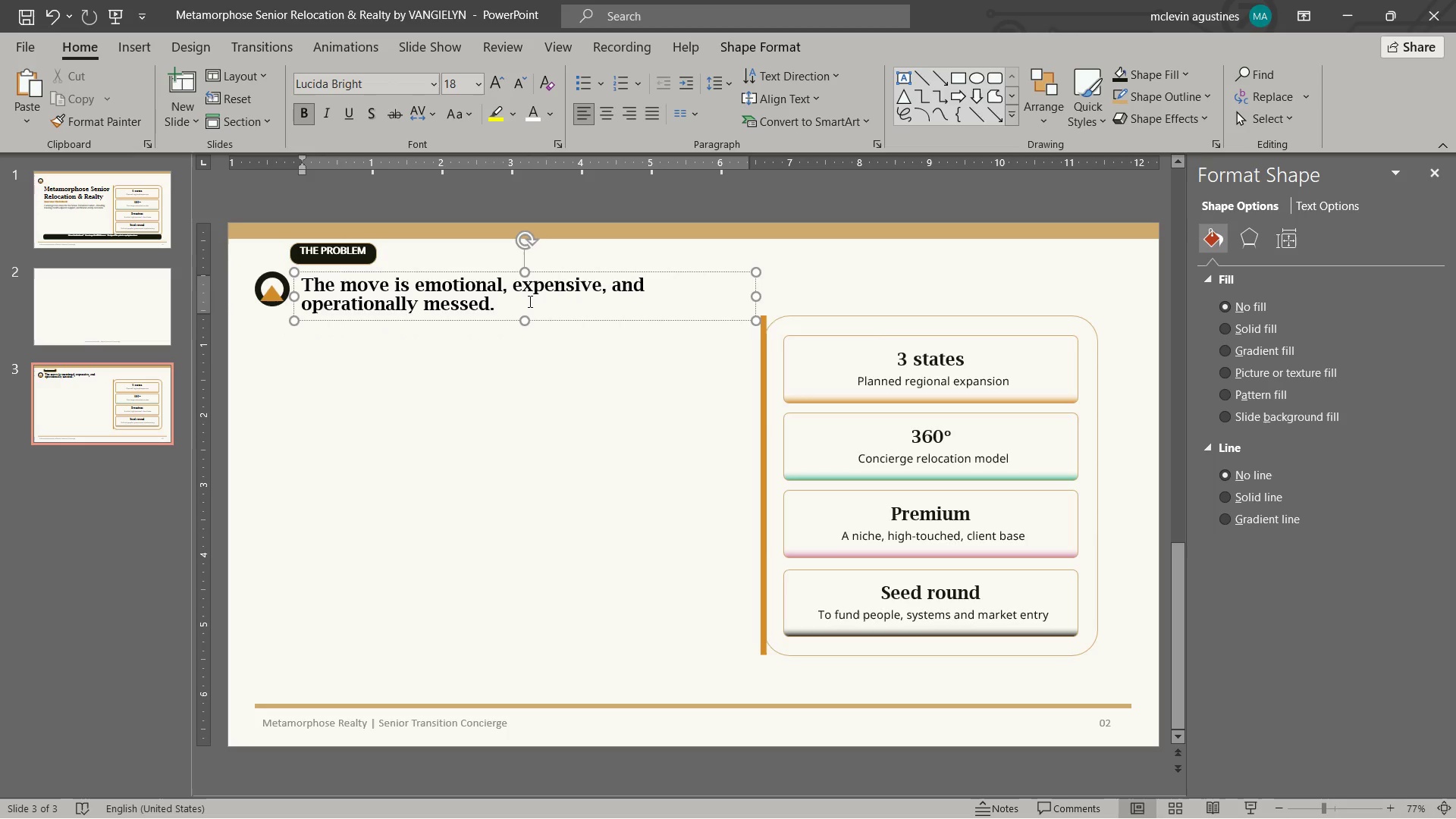 
key(Delete)
 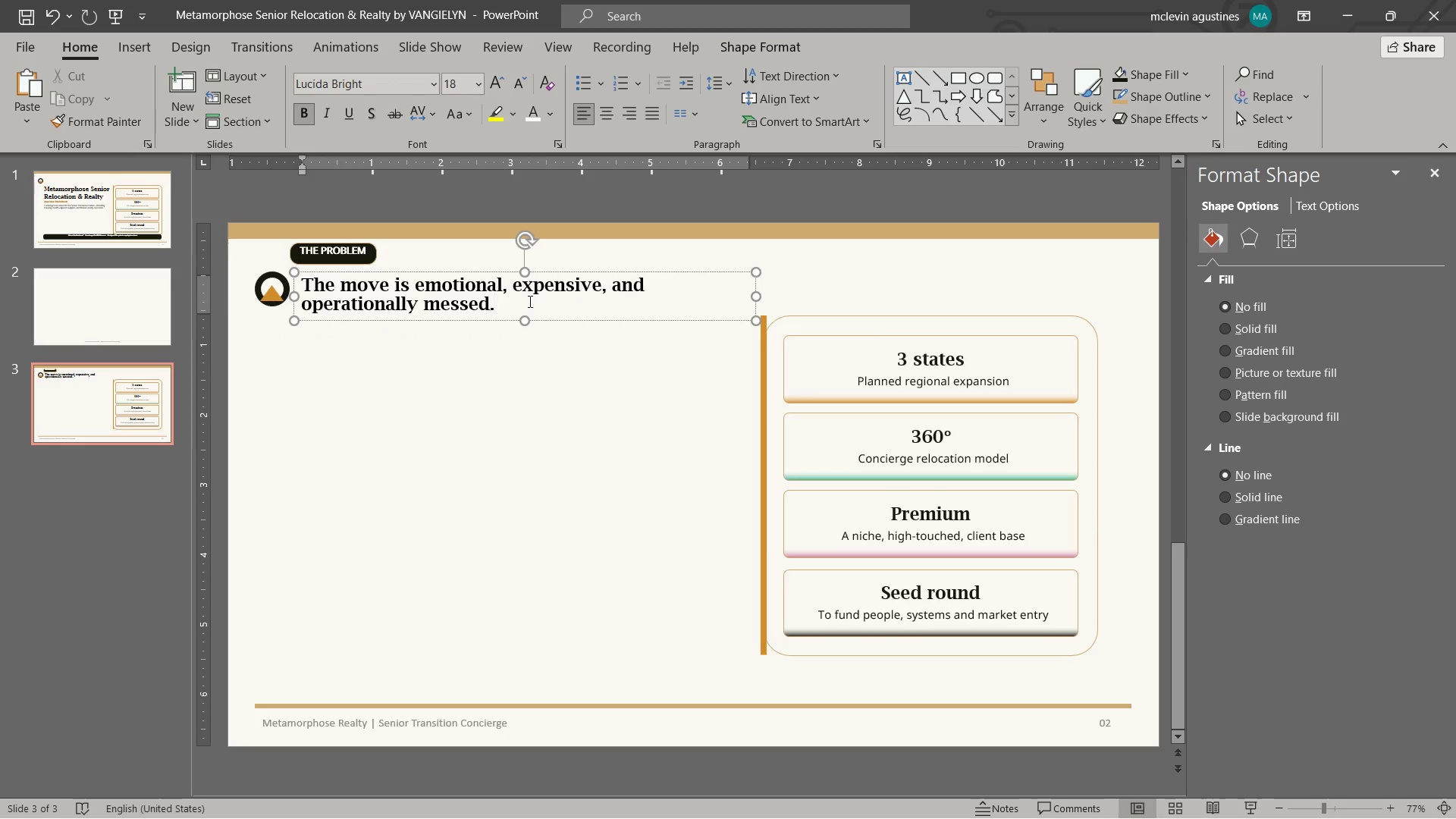 
key(Delete)
 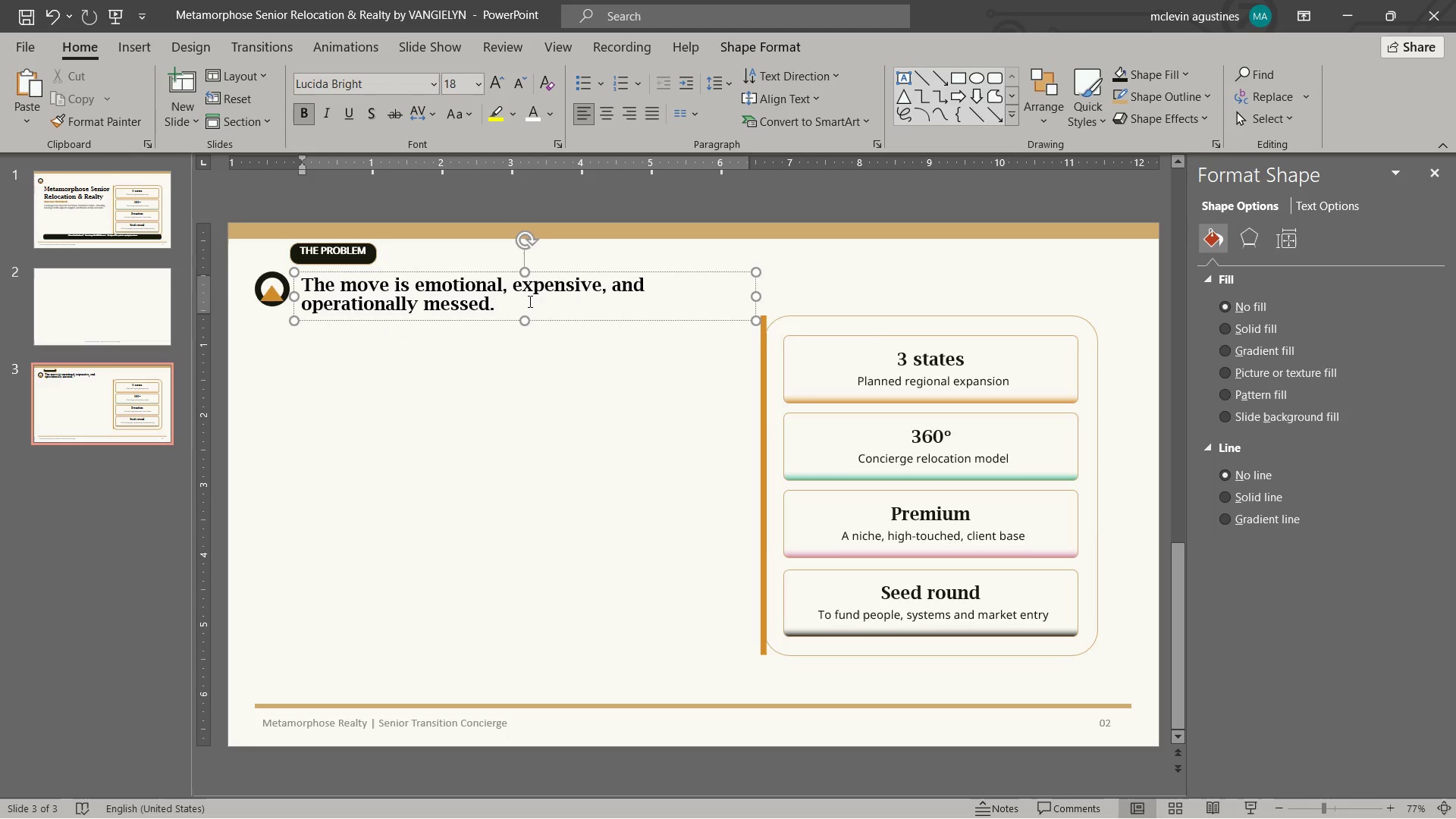 
key(Delete)
 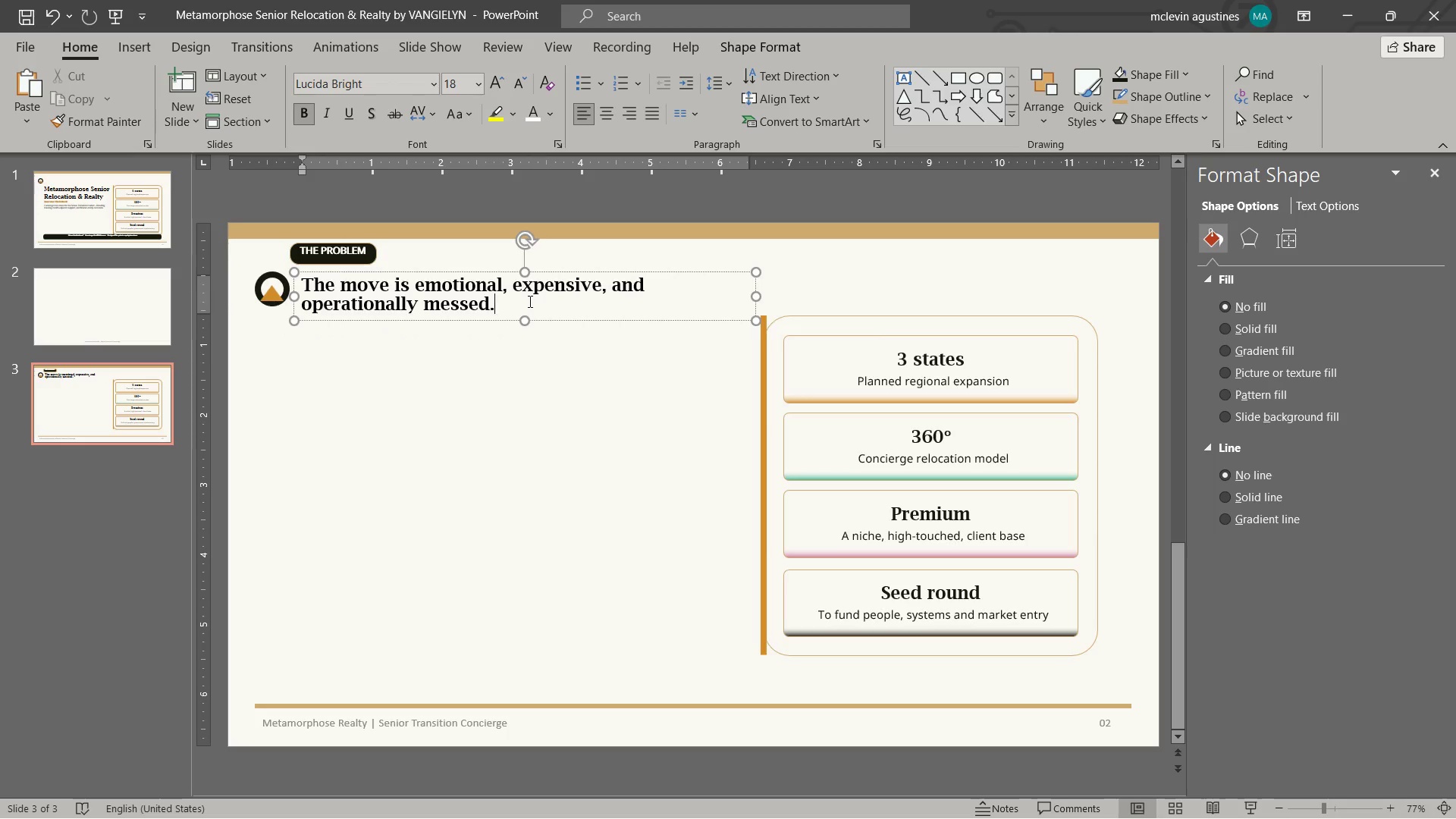 
key(Delete)
 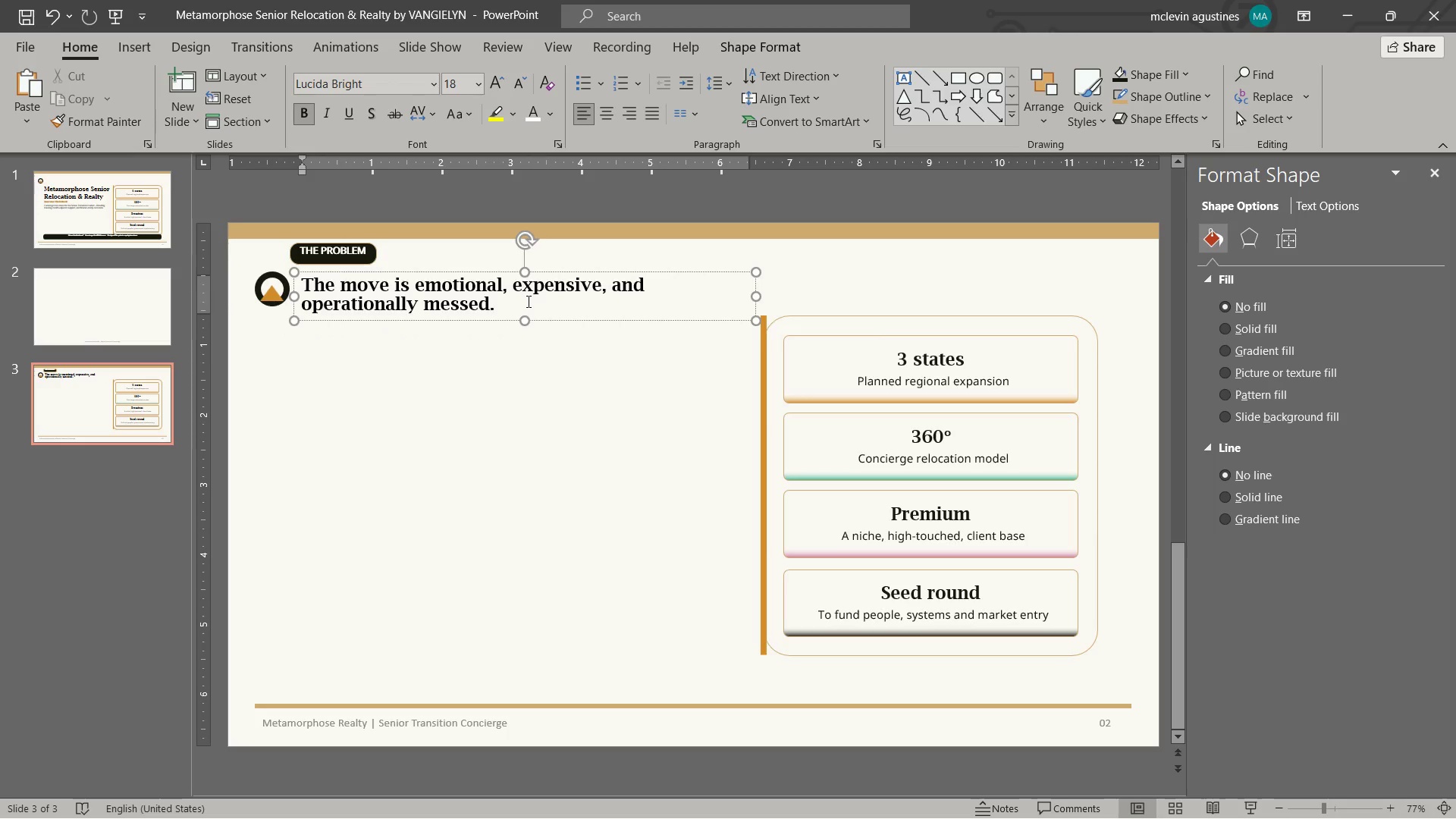 
key(Backspace)
 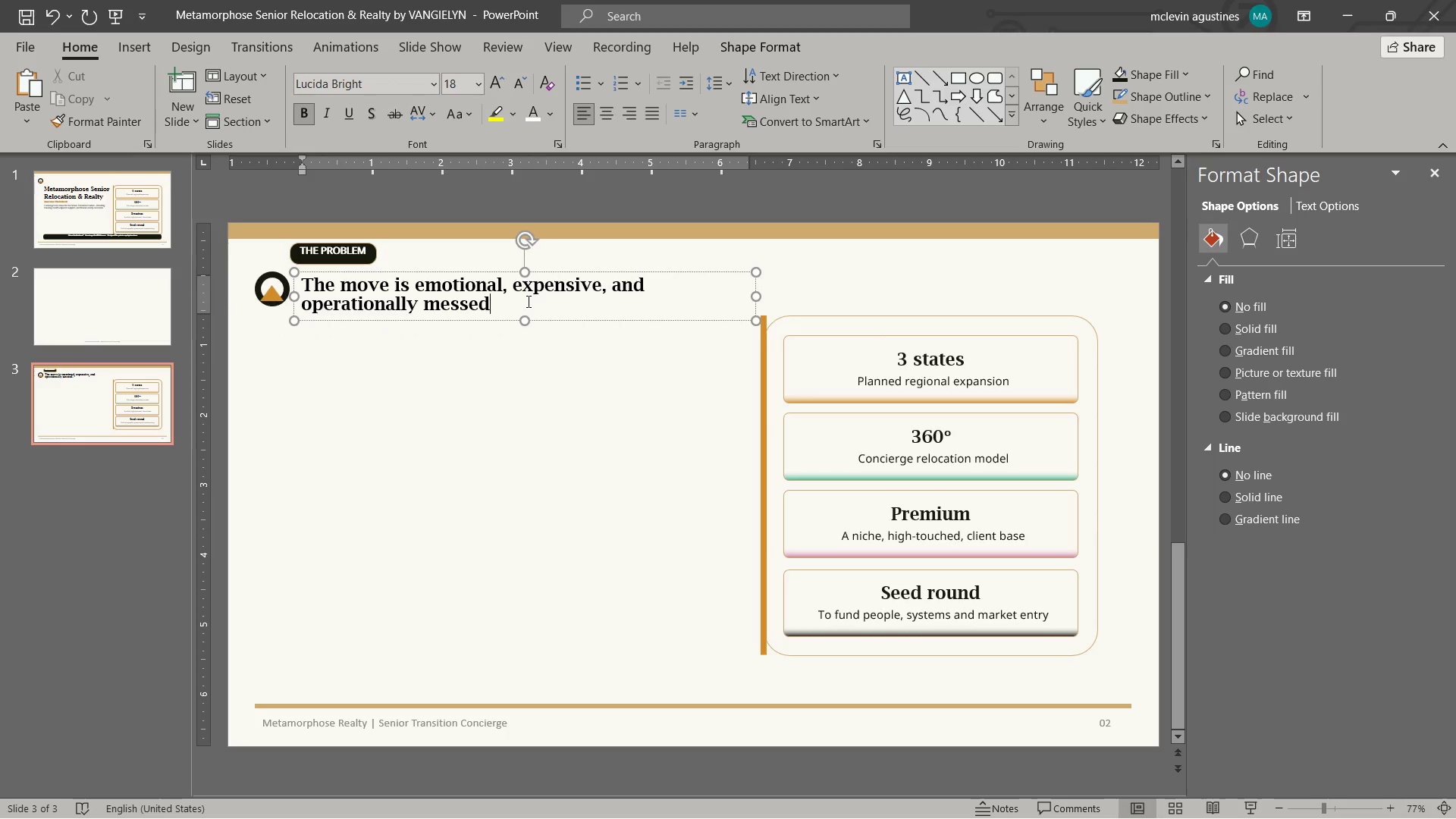 
key(Backspace)
 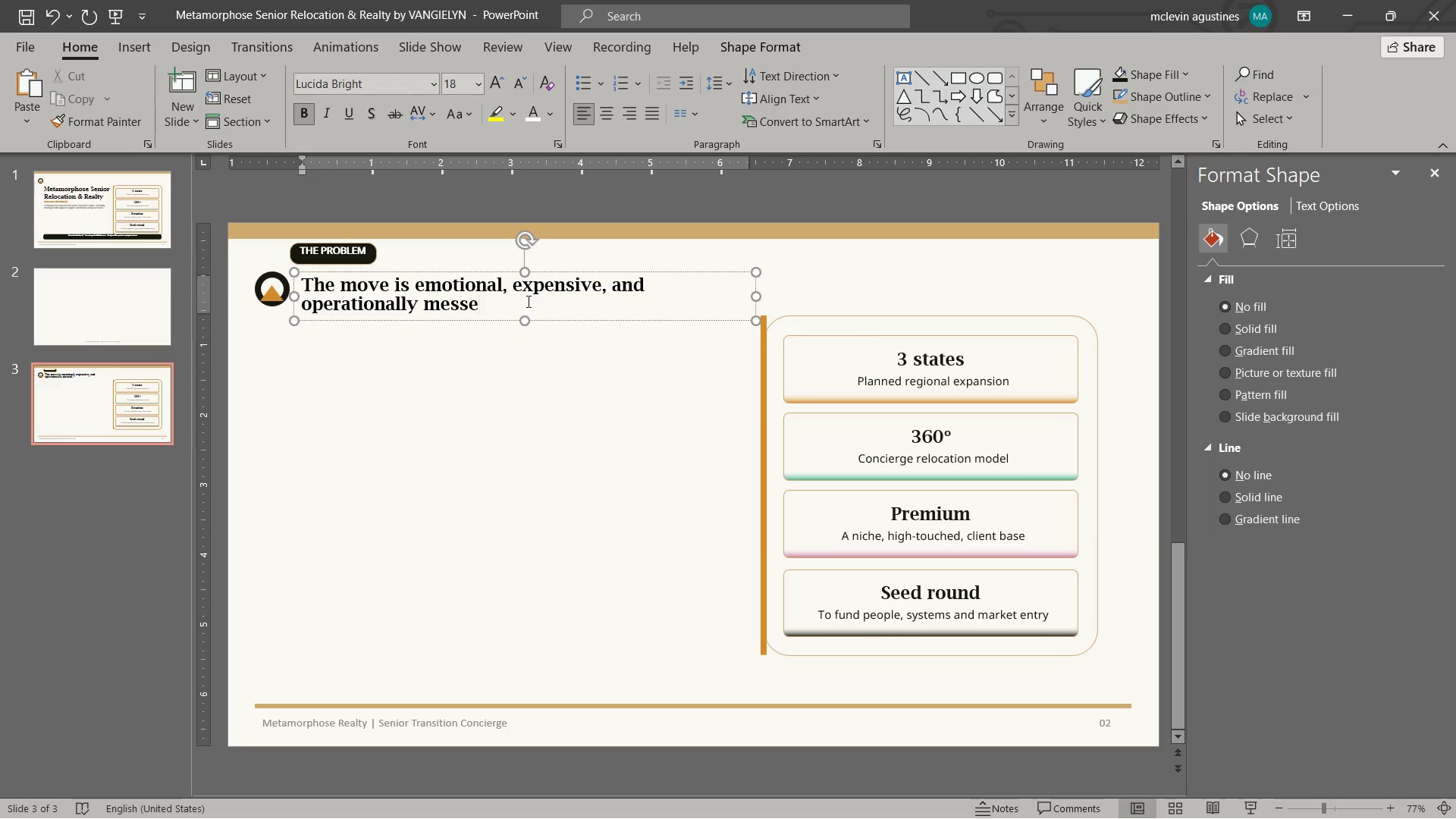 
key(Y)
 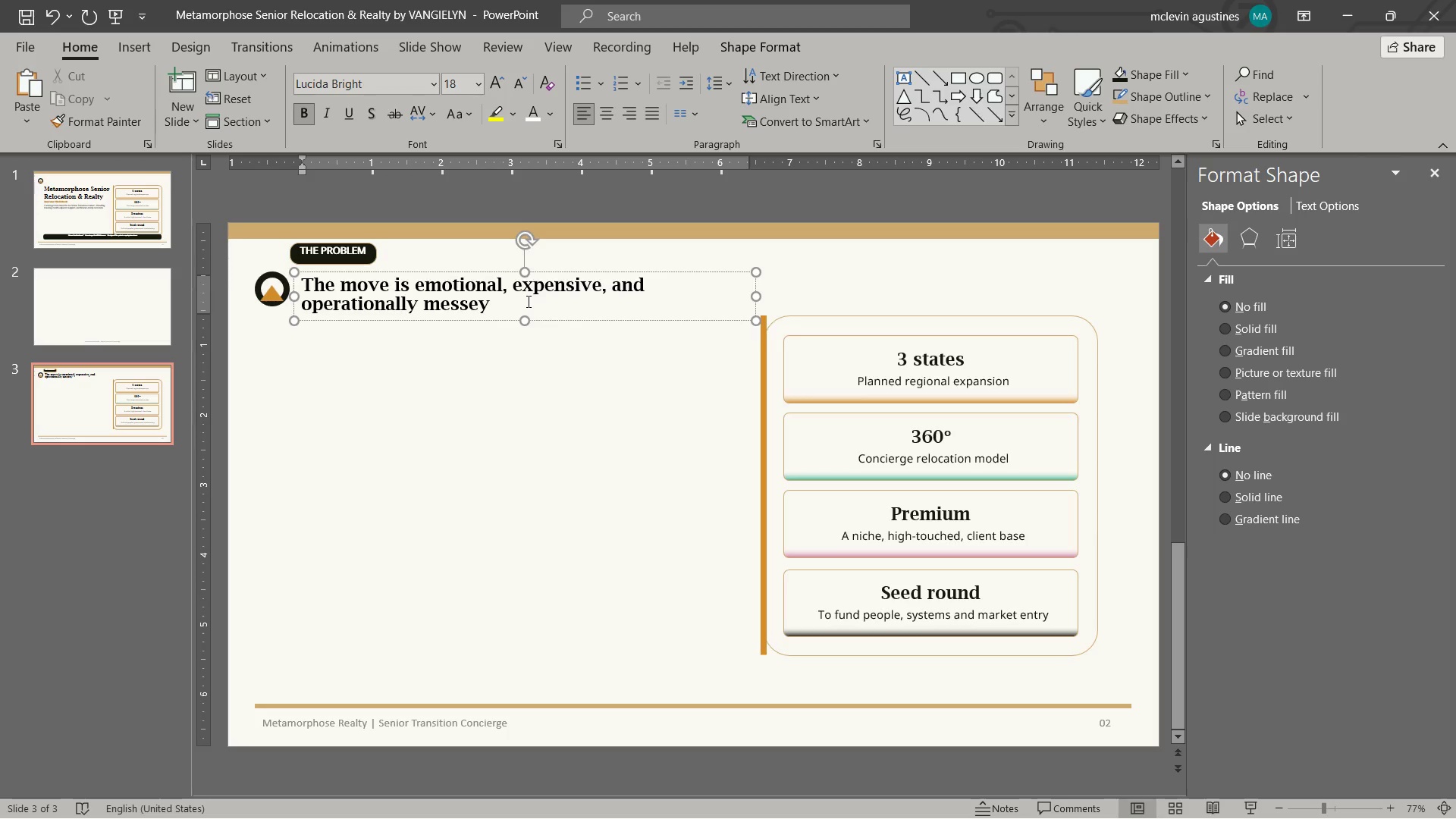 
key(Backspace)
 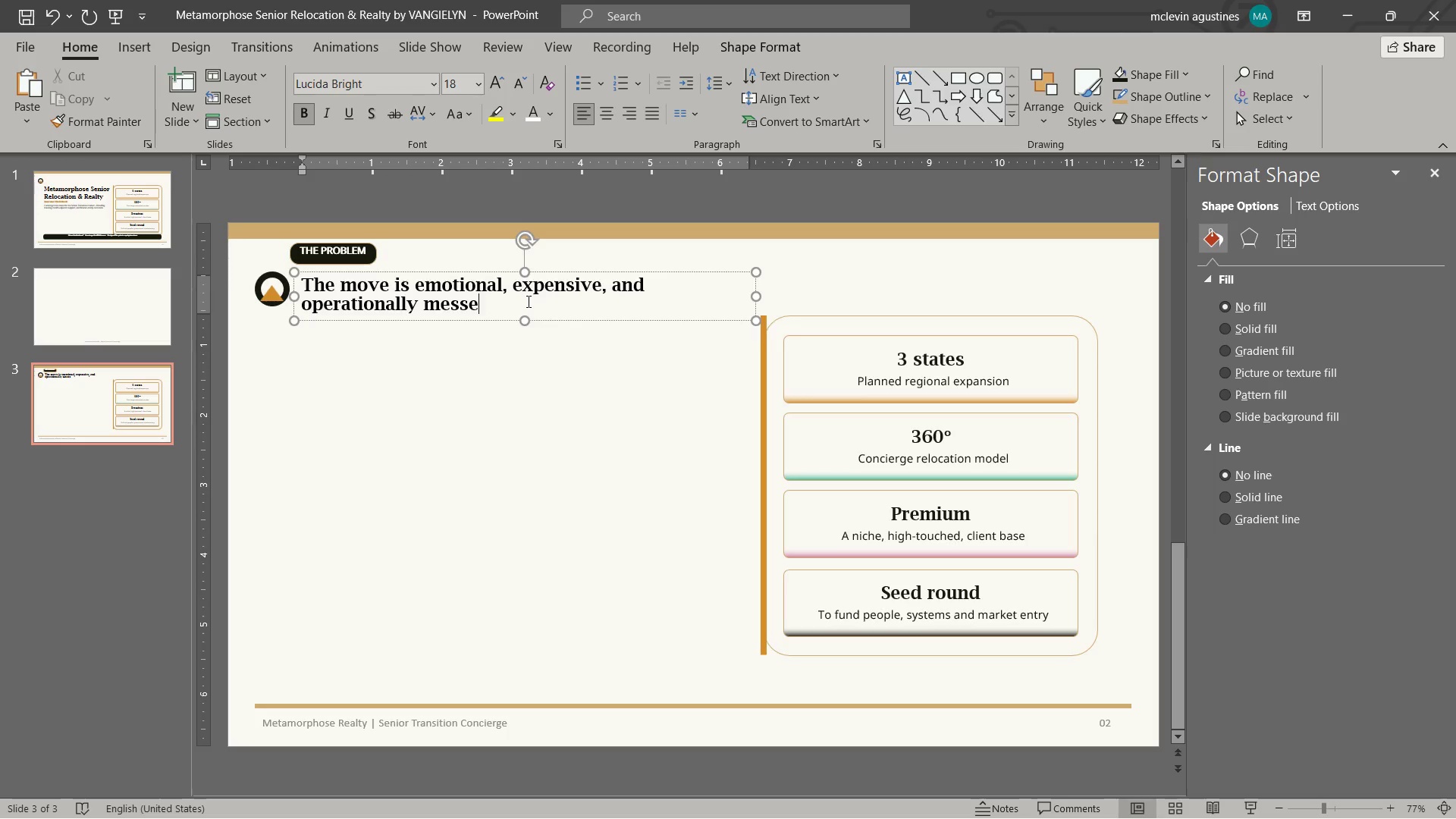 
key(Backspace)
 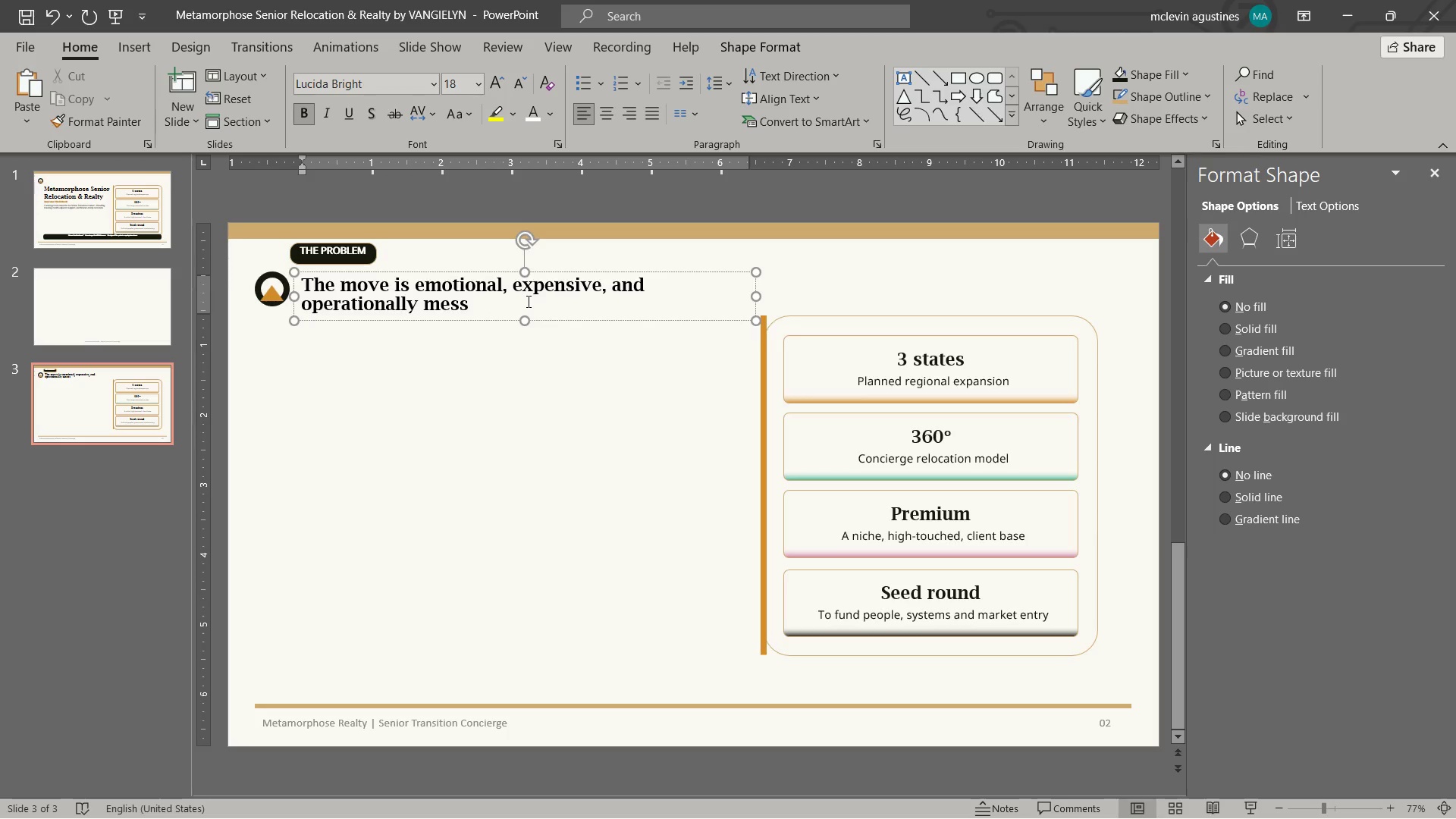 
key(Y)
 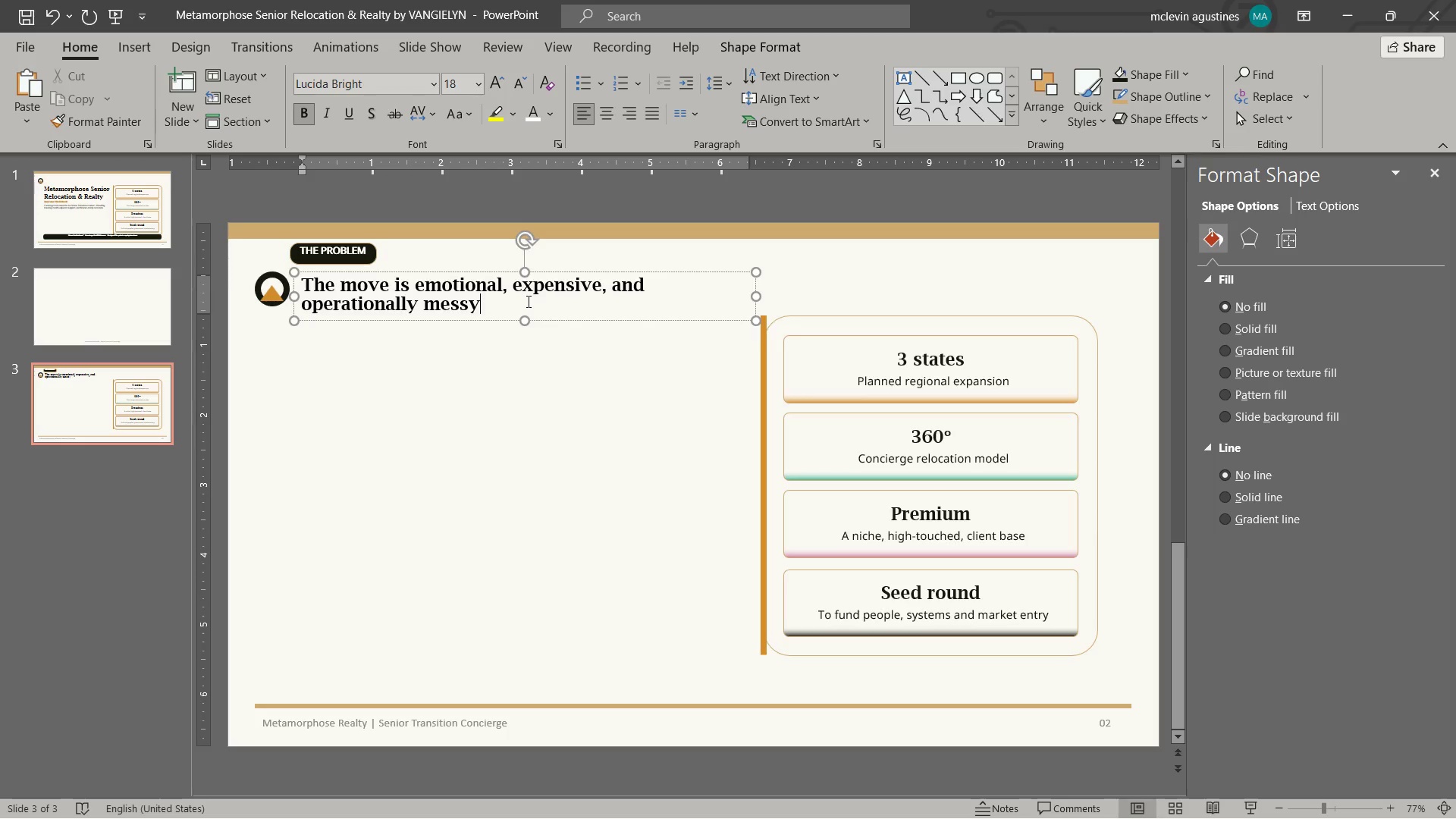 
key(Period)
 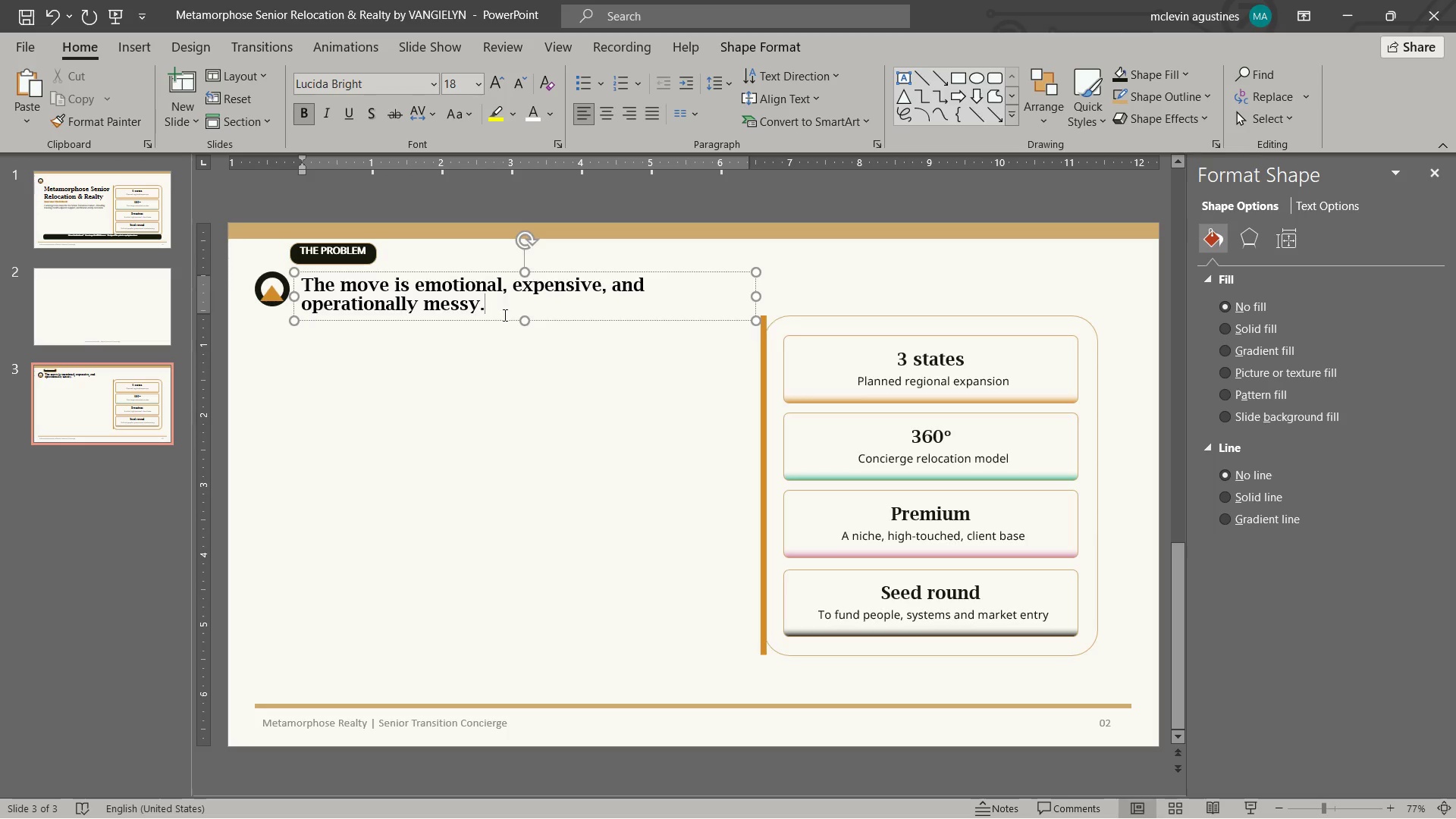 
left_click([505, 318])
 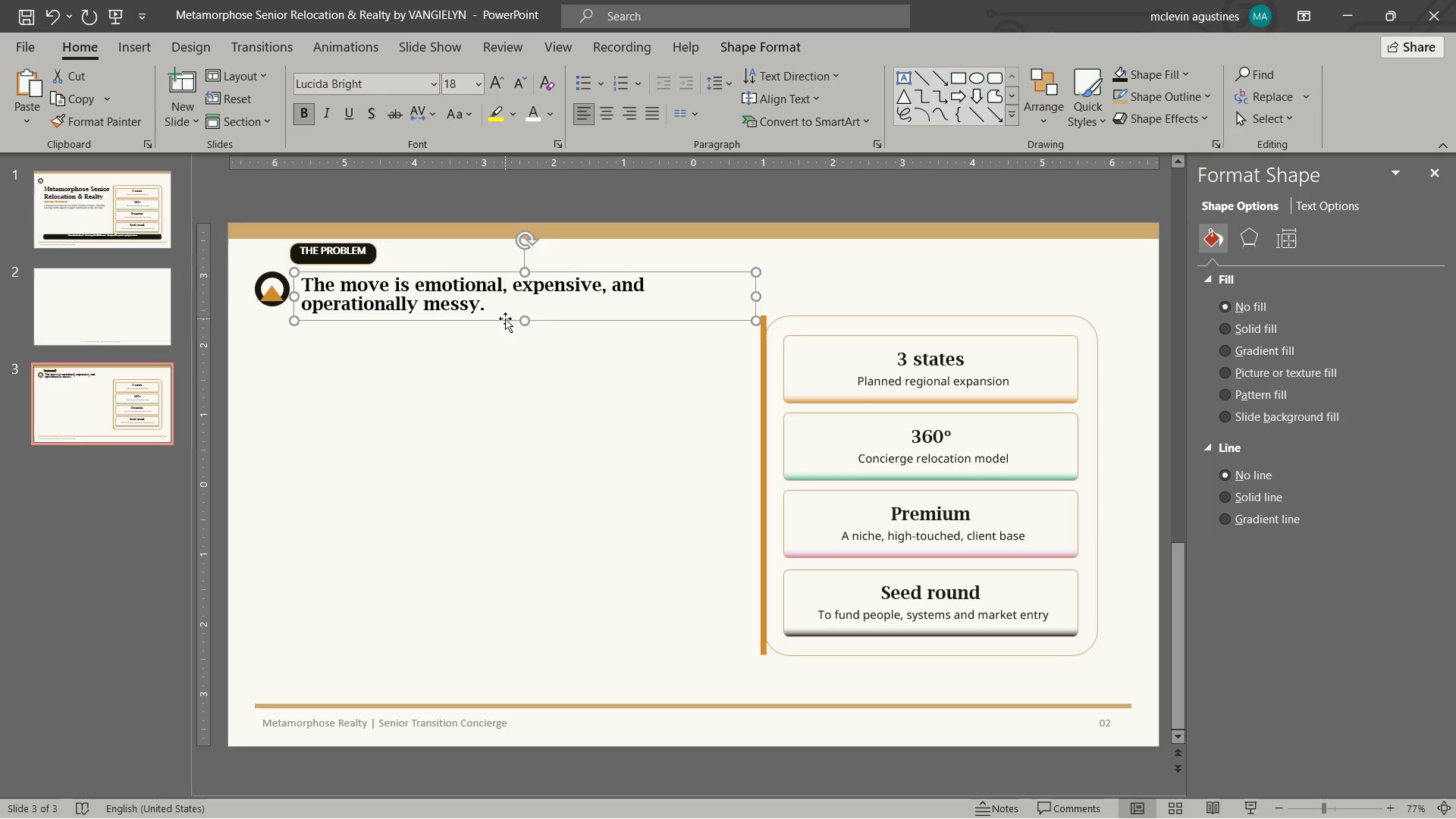 
left_click([505, 318])
 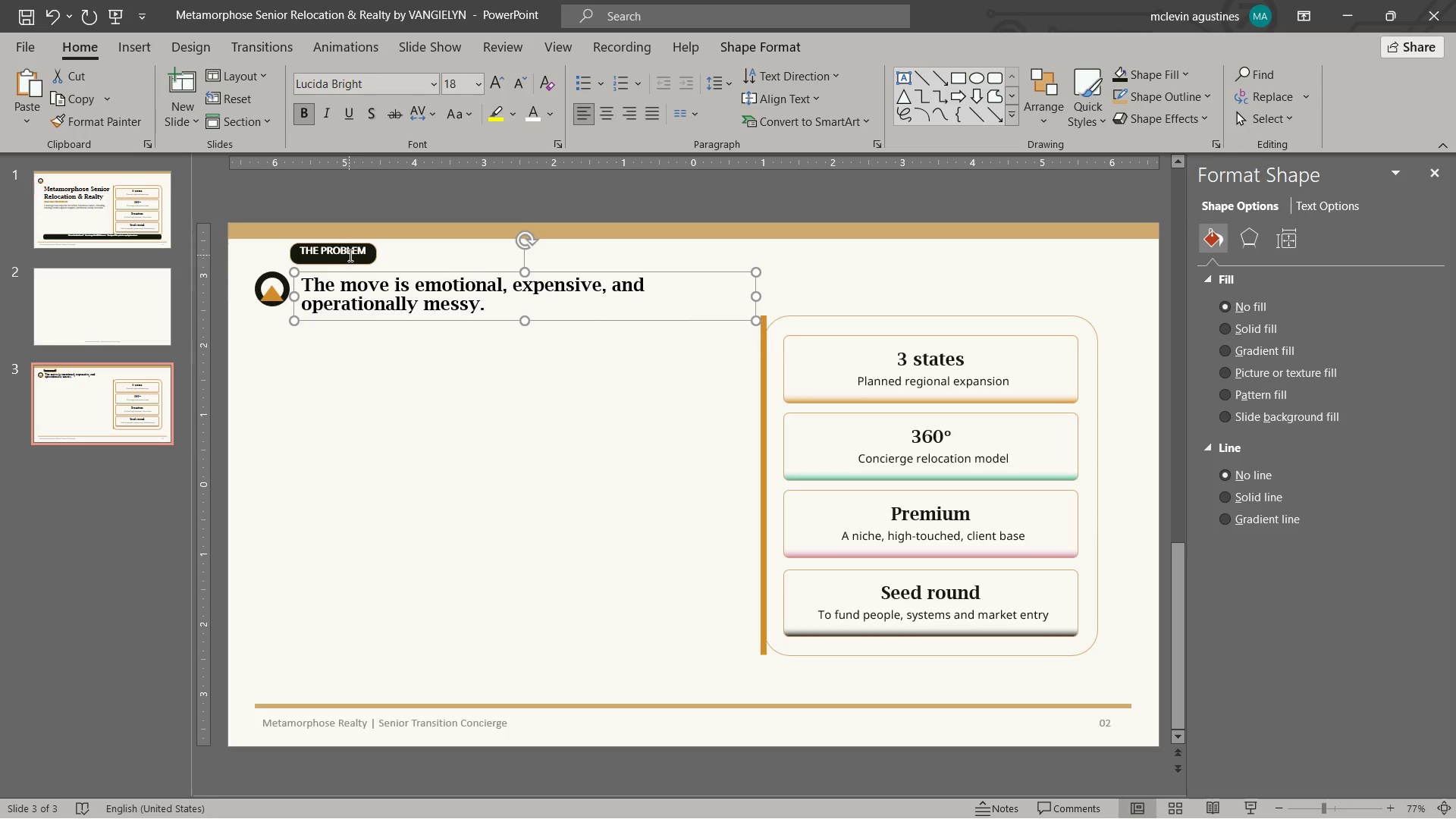 
left_click_drag(start_coordinate=[357, 259], to_coordinate=[360, 353])
 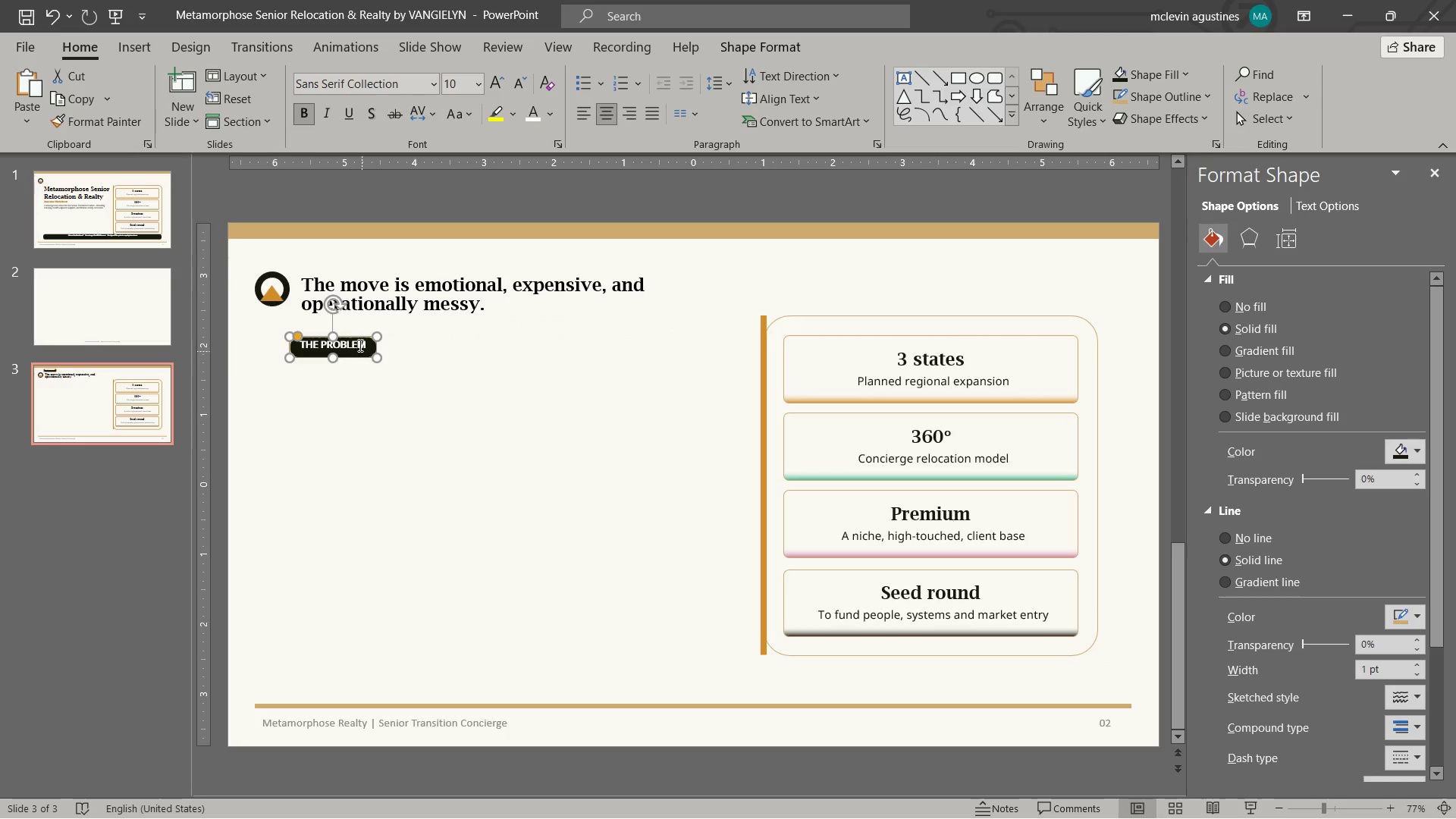 
key(Delete)
 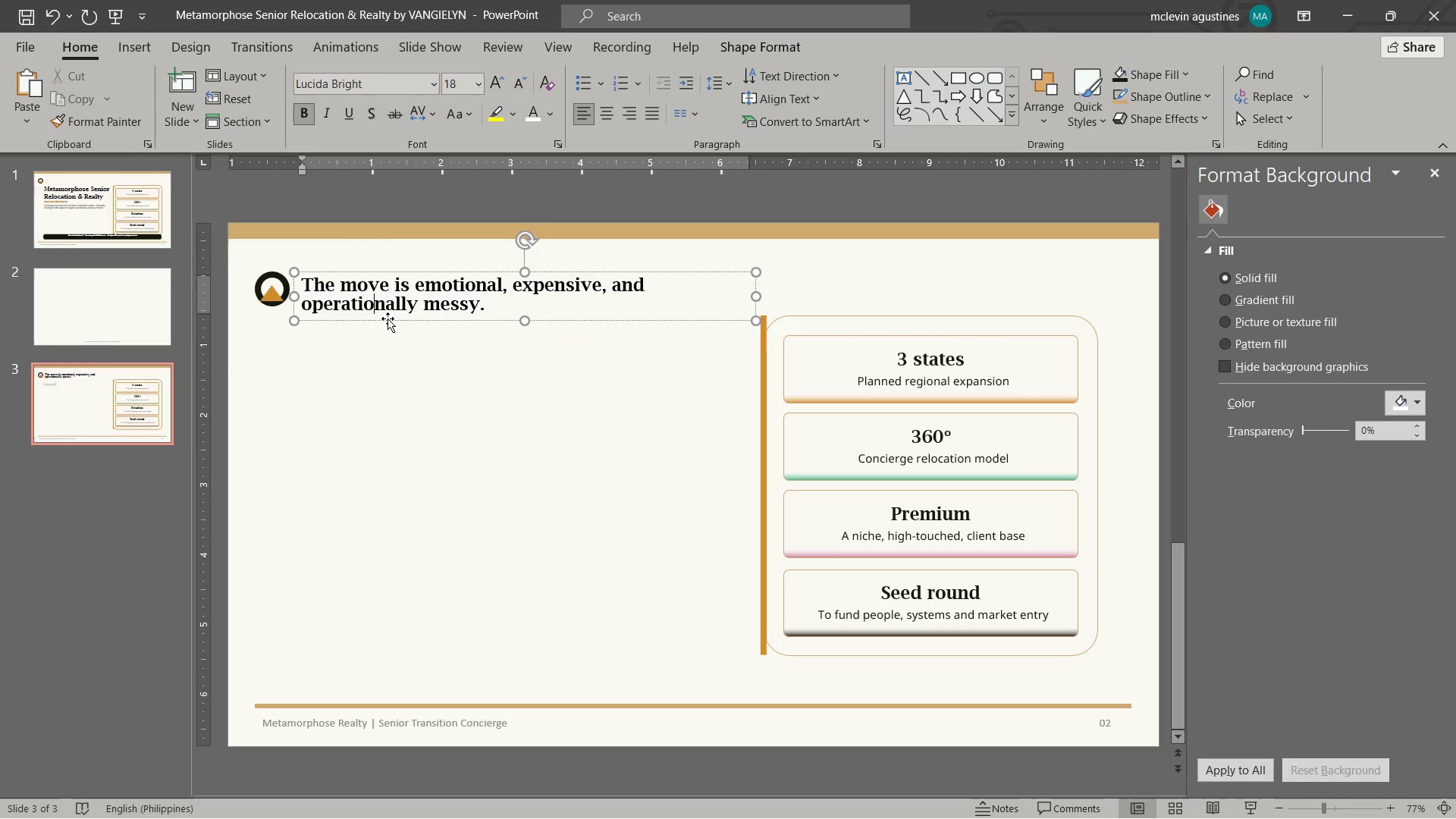 
left_click([388, 318])
 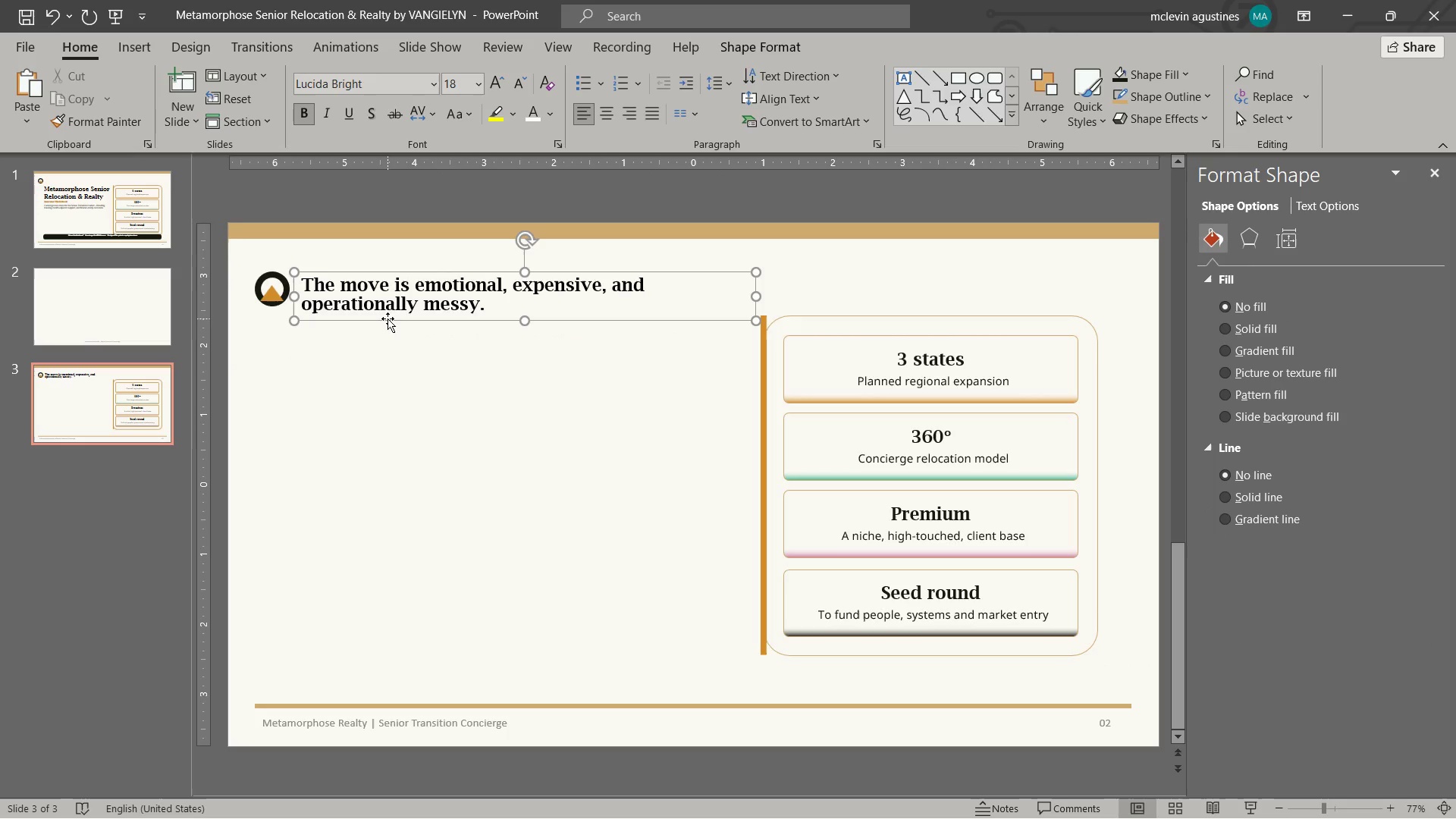 
key(Control+C)
 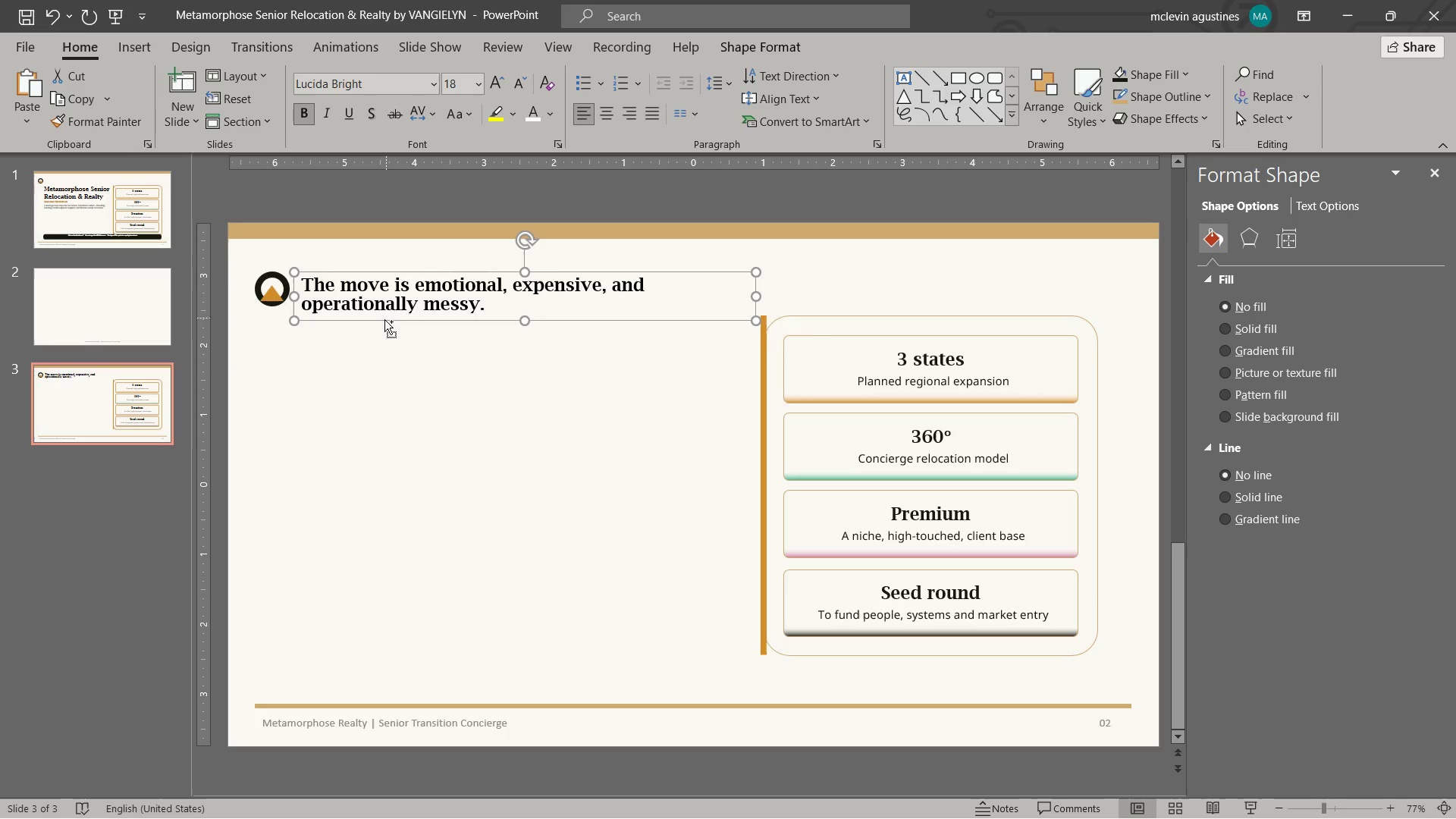 
key(Control+V)
 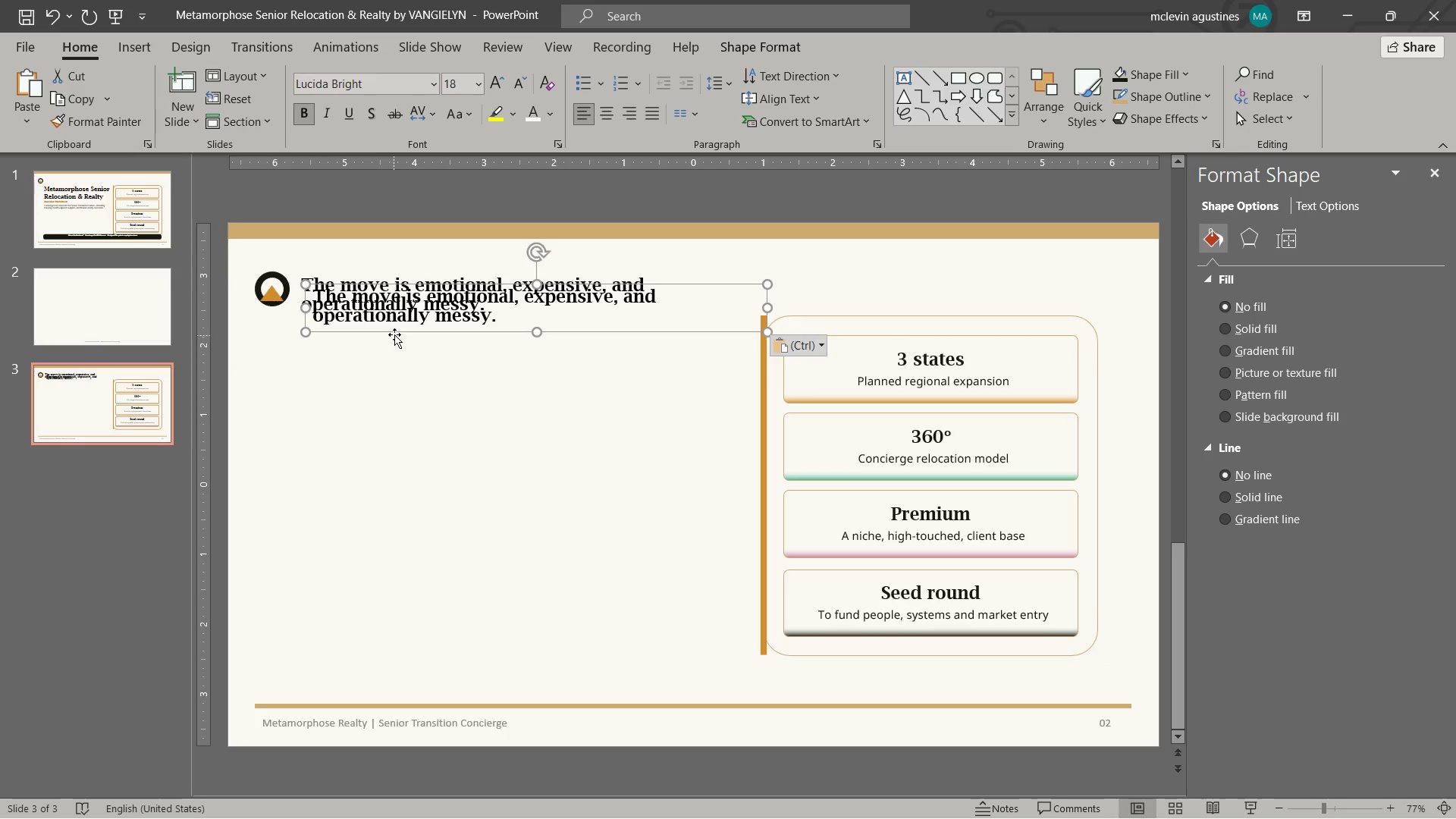 
left_click_drag(start_coordinate=[394, 334], to_coordinate=[372, 289])
 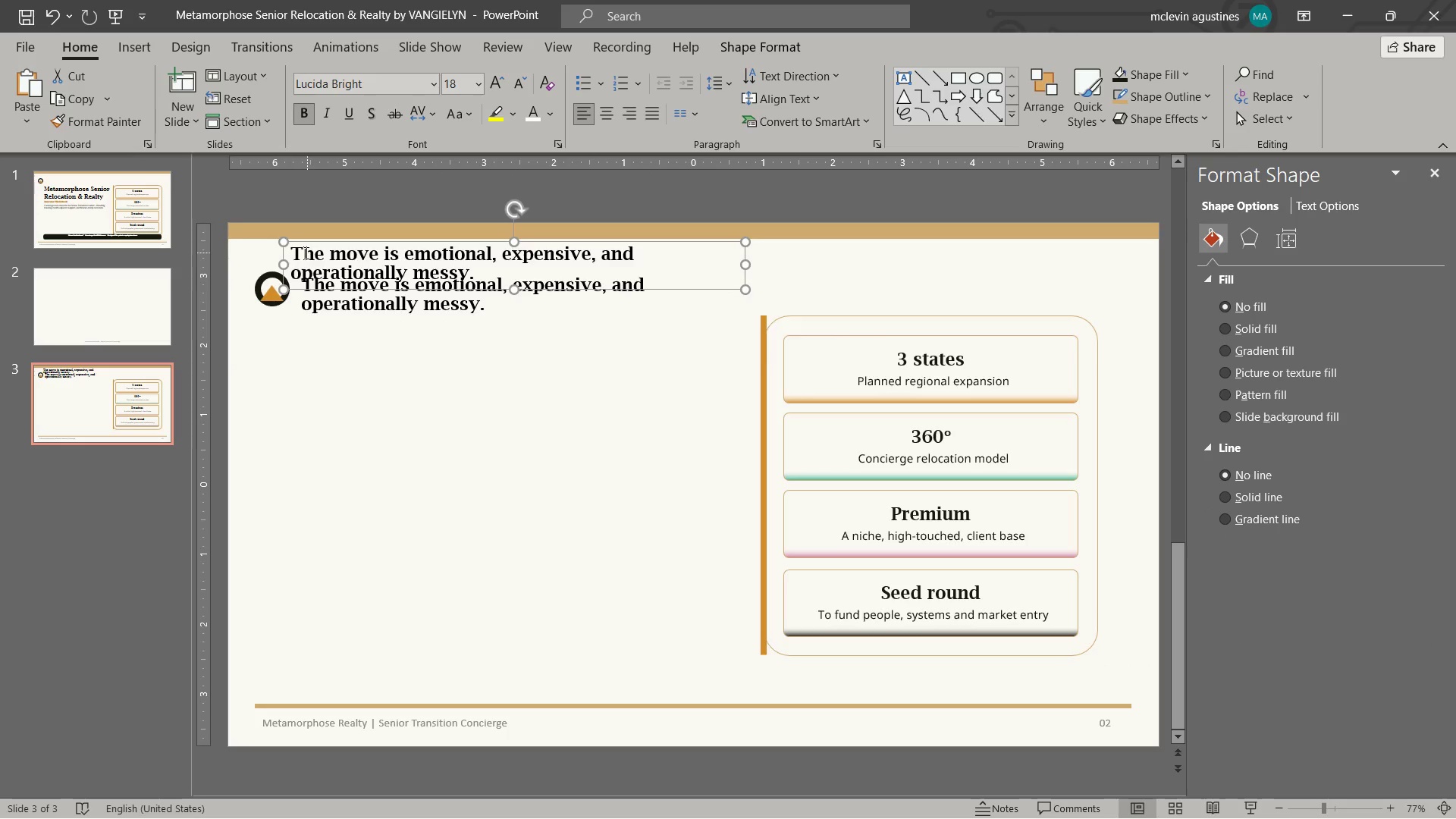 
left_click_drag(start_coordinate=[292, 253], to_coordinate=[541, 273])
 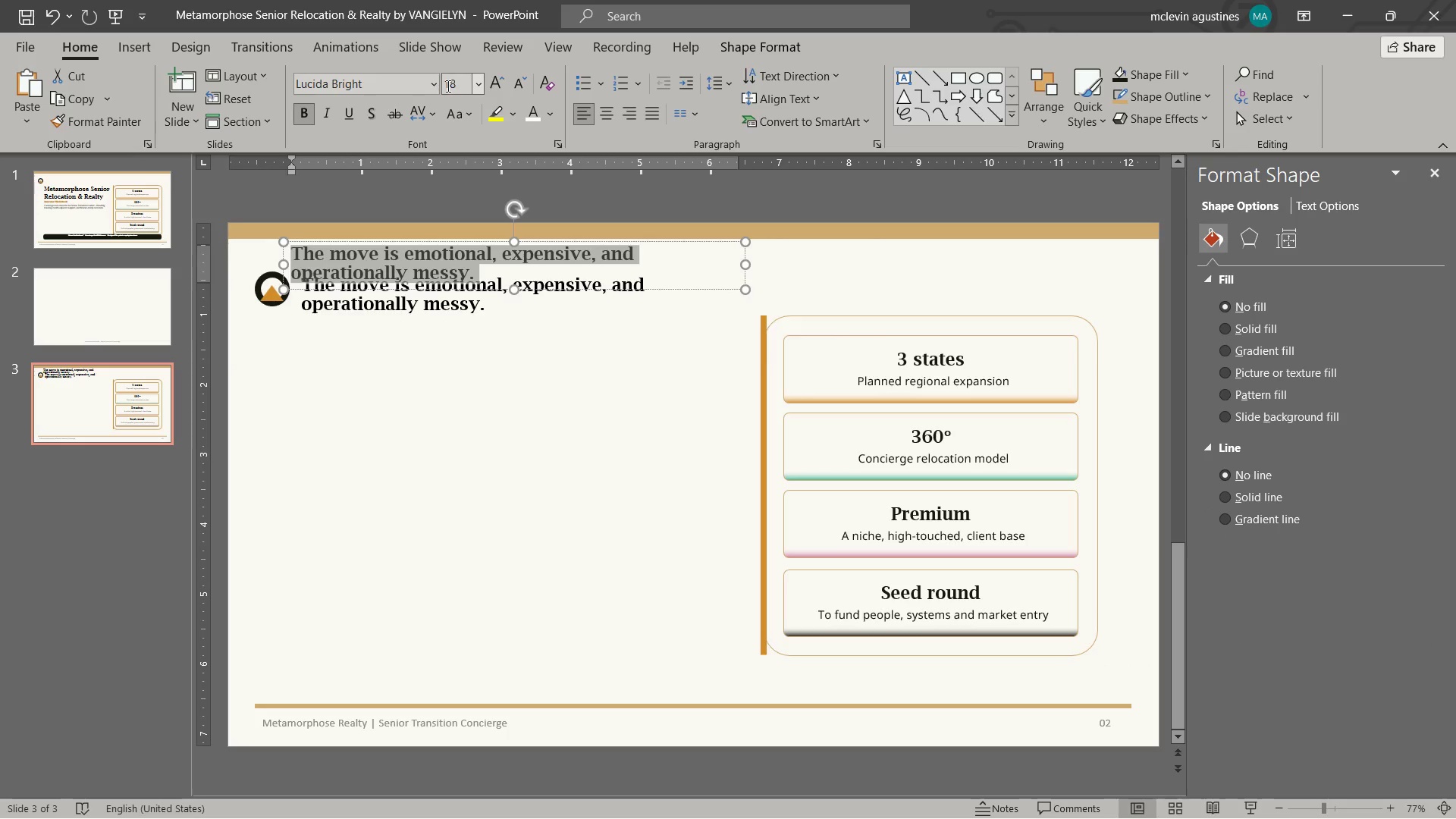 
left_click([432, 87])
 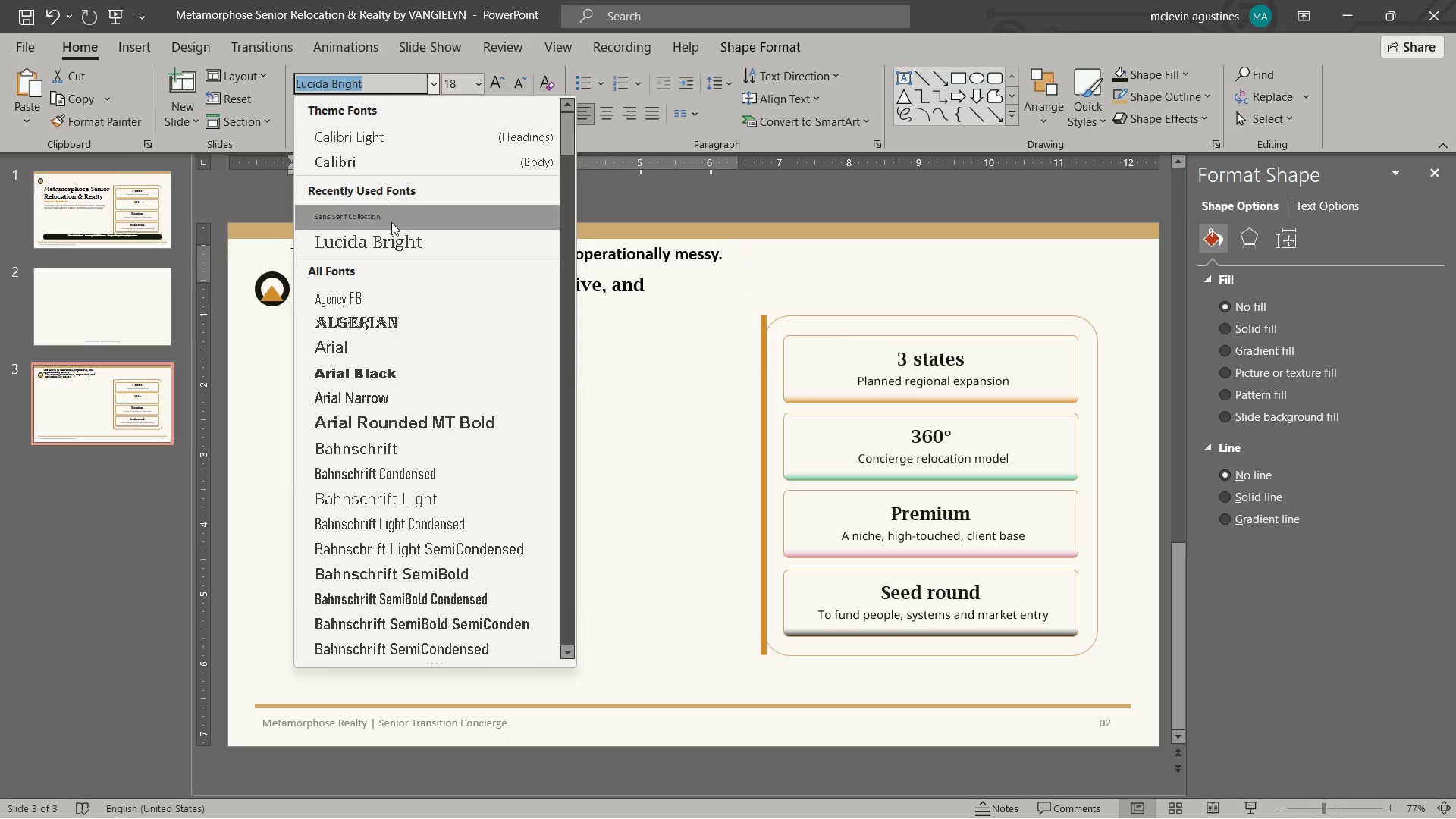 
left_click([391, 211])